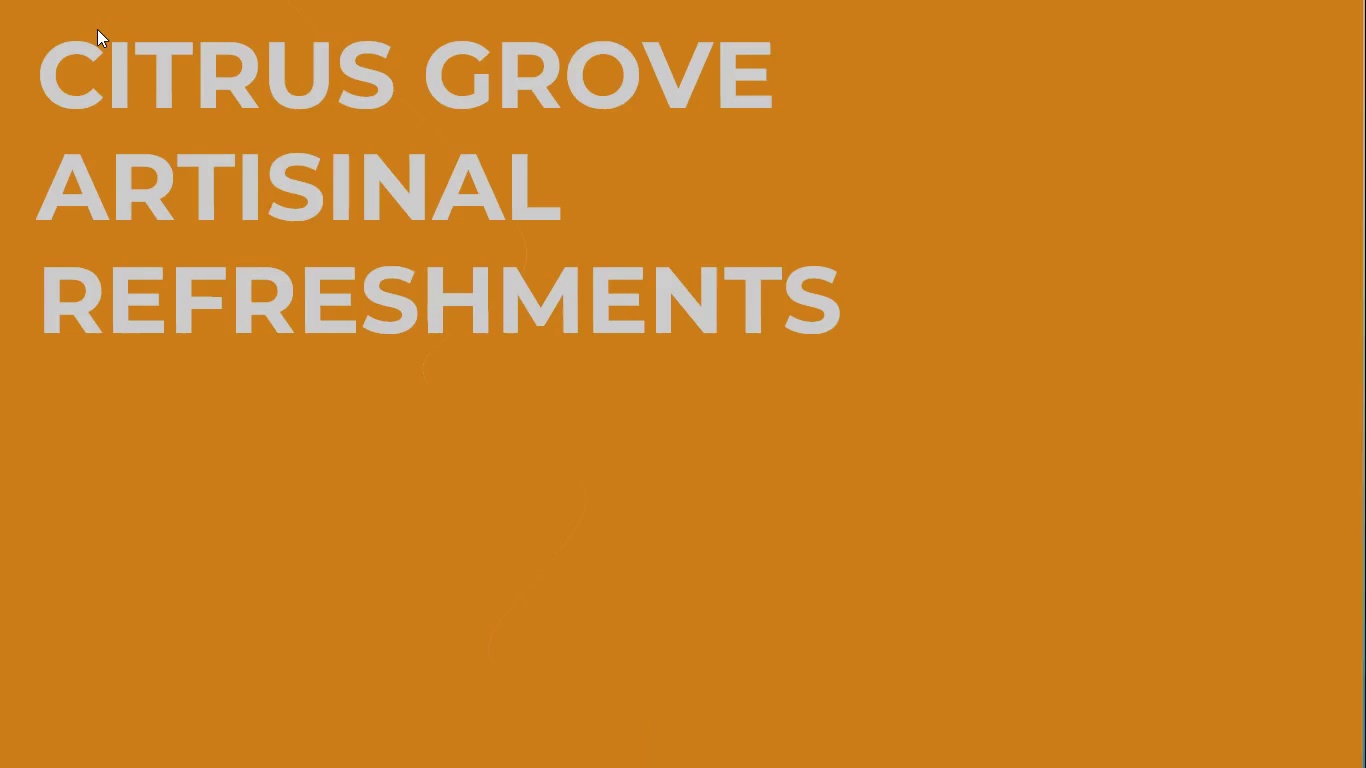 
key(Space)
 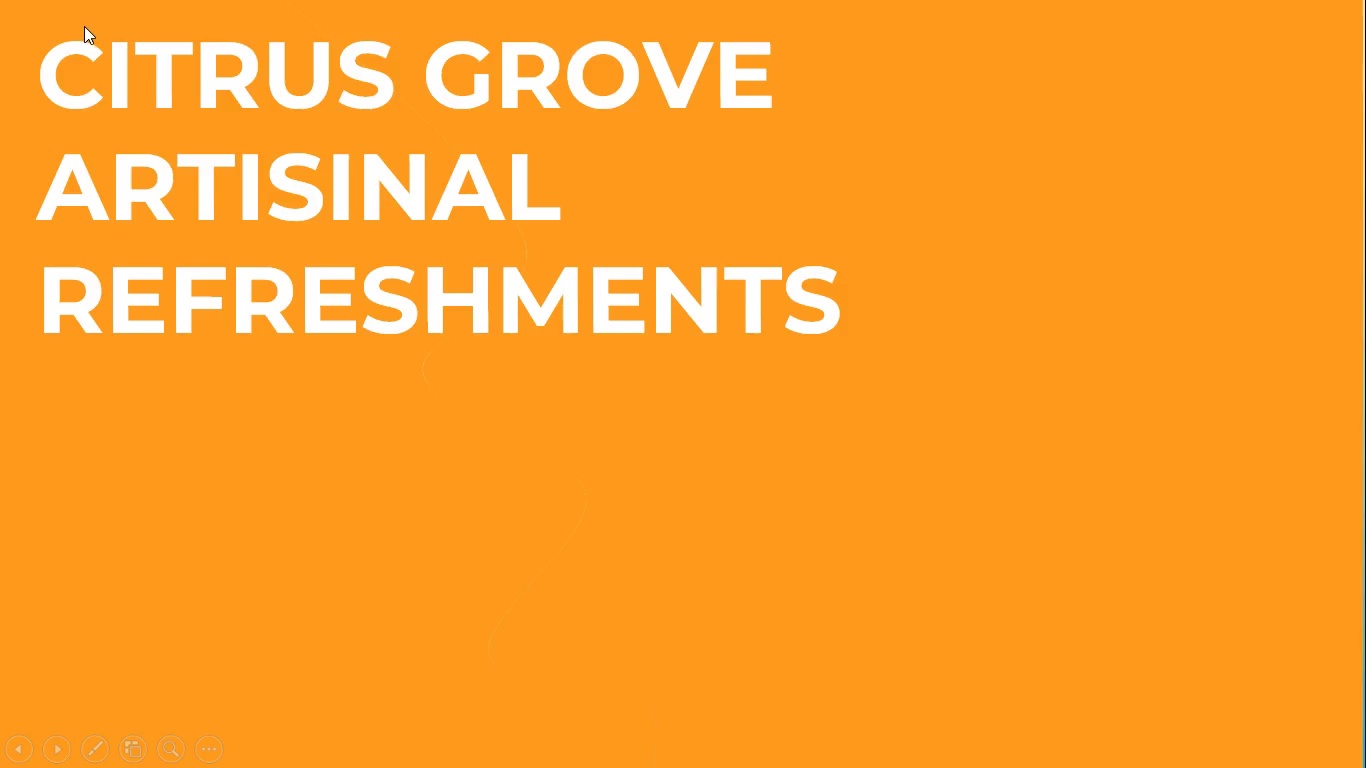 
key(Space)
 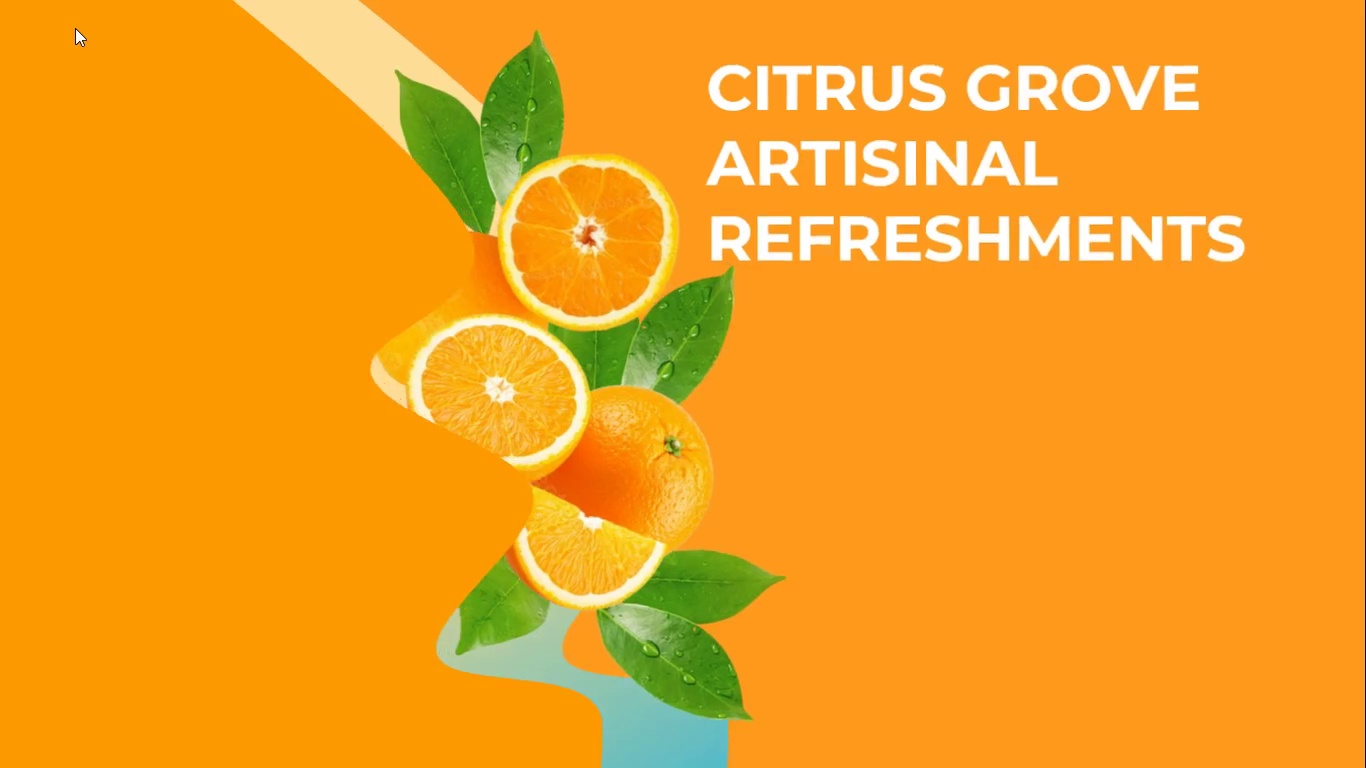 
key(Space)
 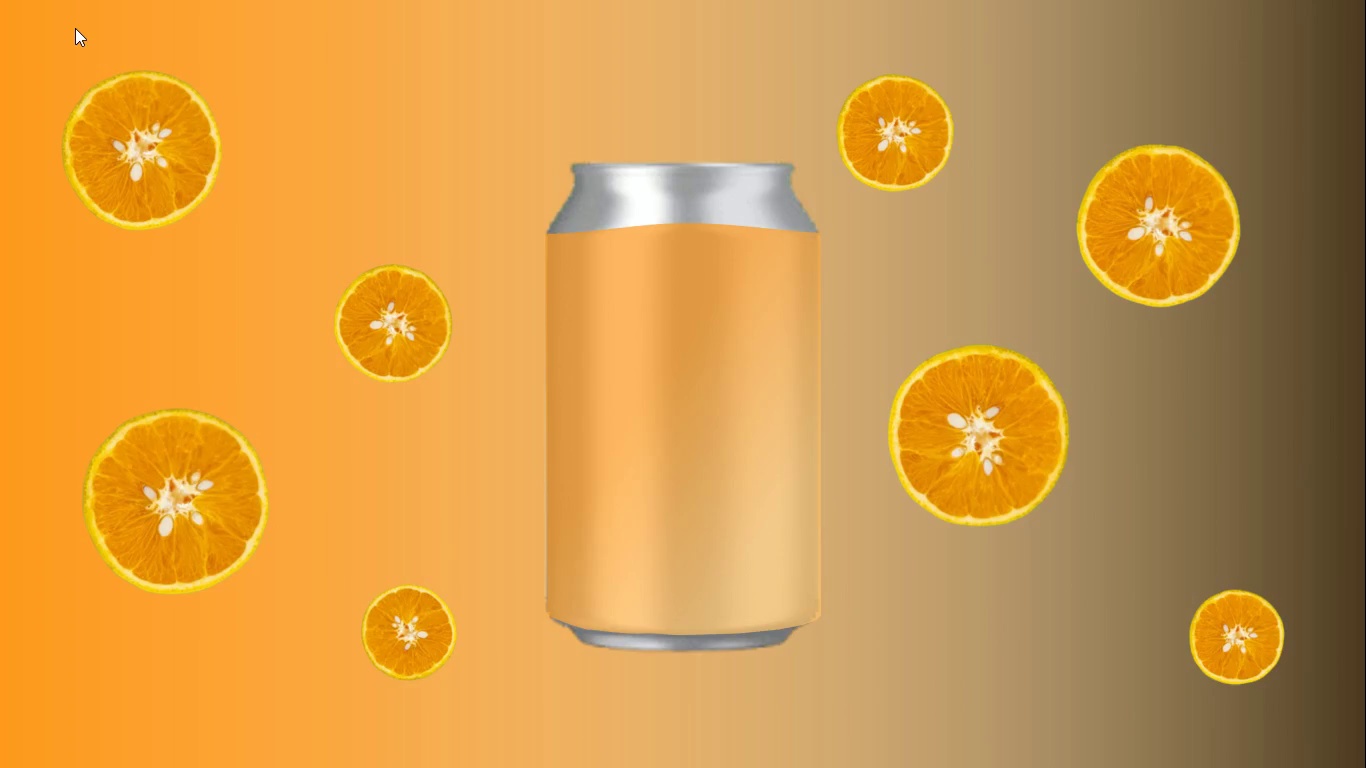 
left_click([617, 338])
 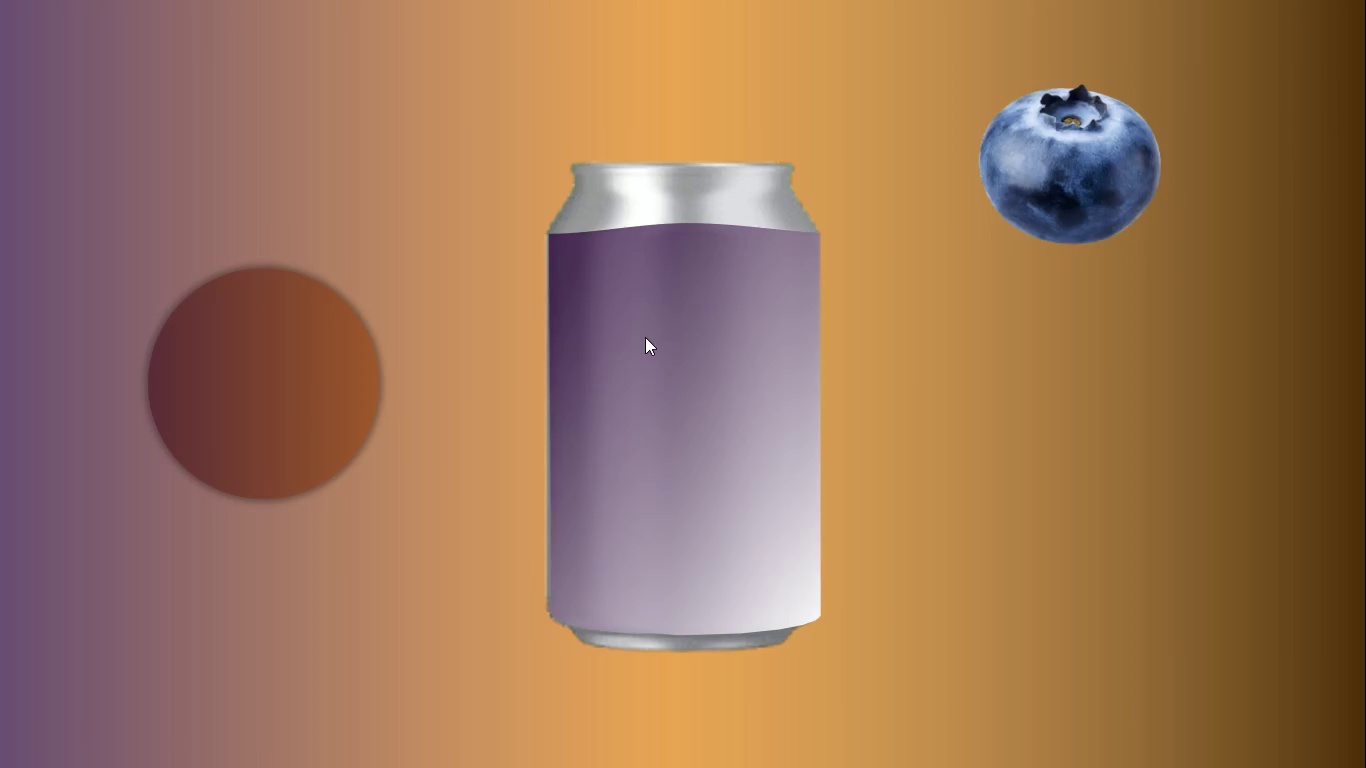 
key(Escape)
 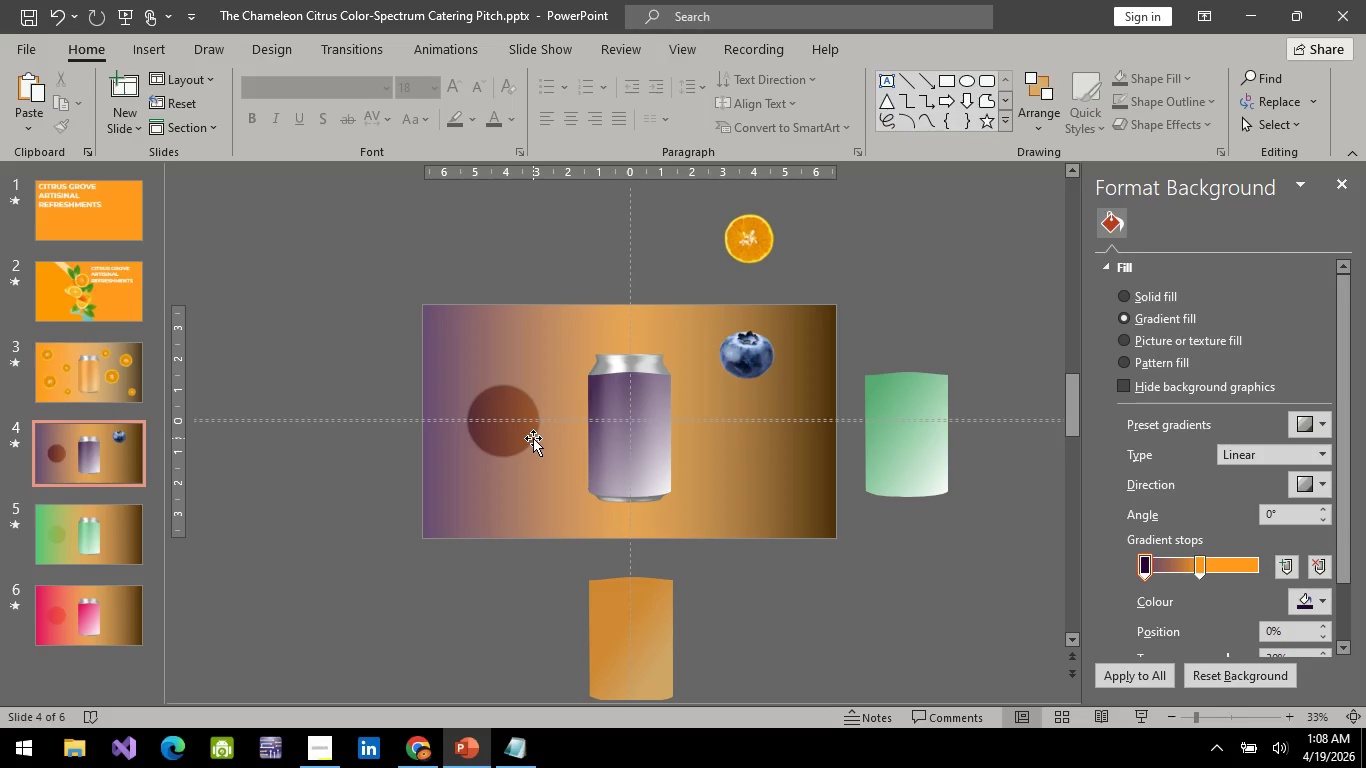 
wait(32.5)
 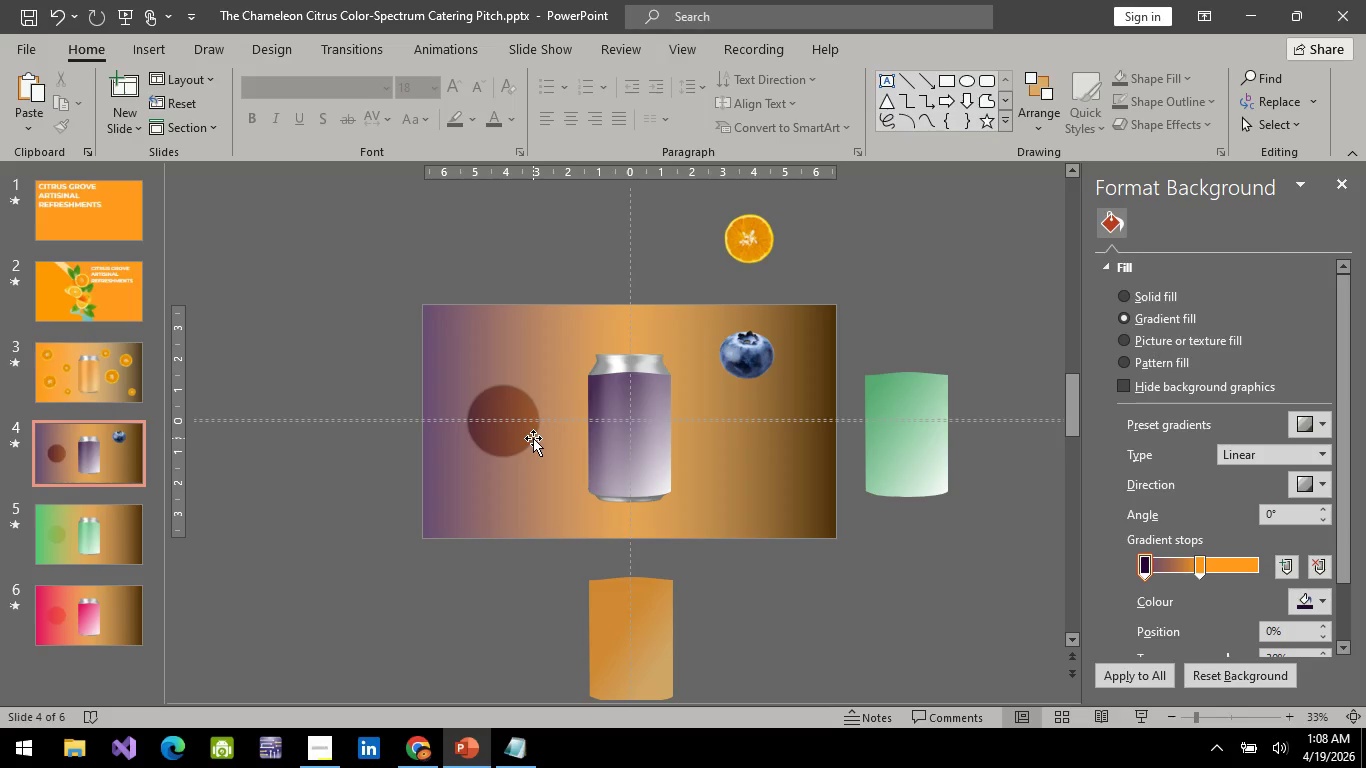 
double_click([104, 380])
 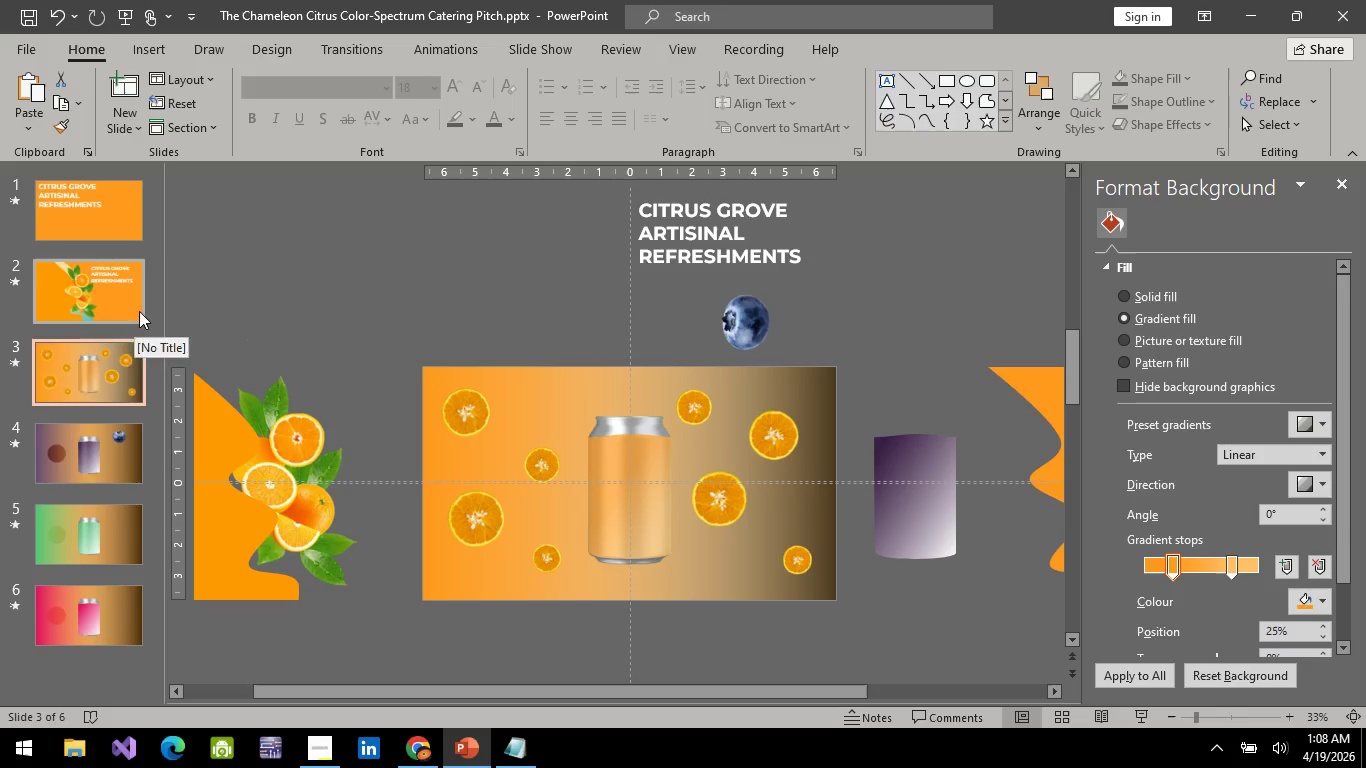 
left_click([126, 9])
 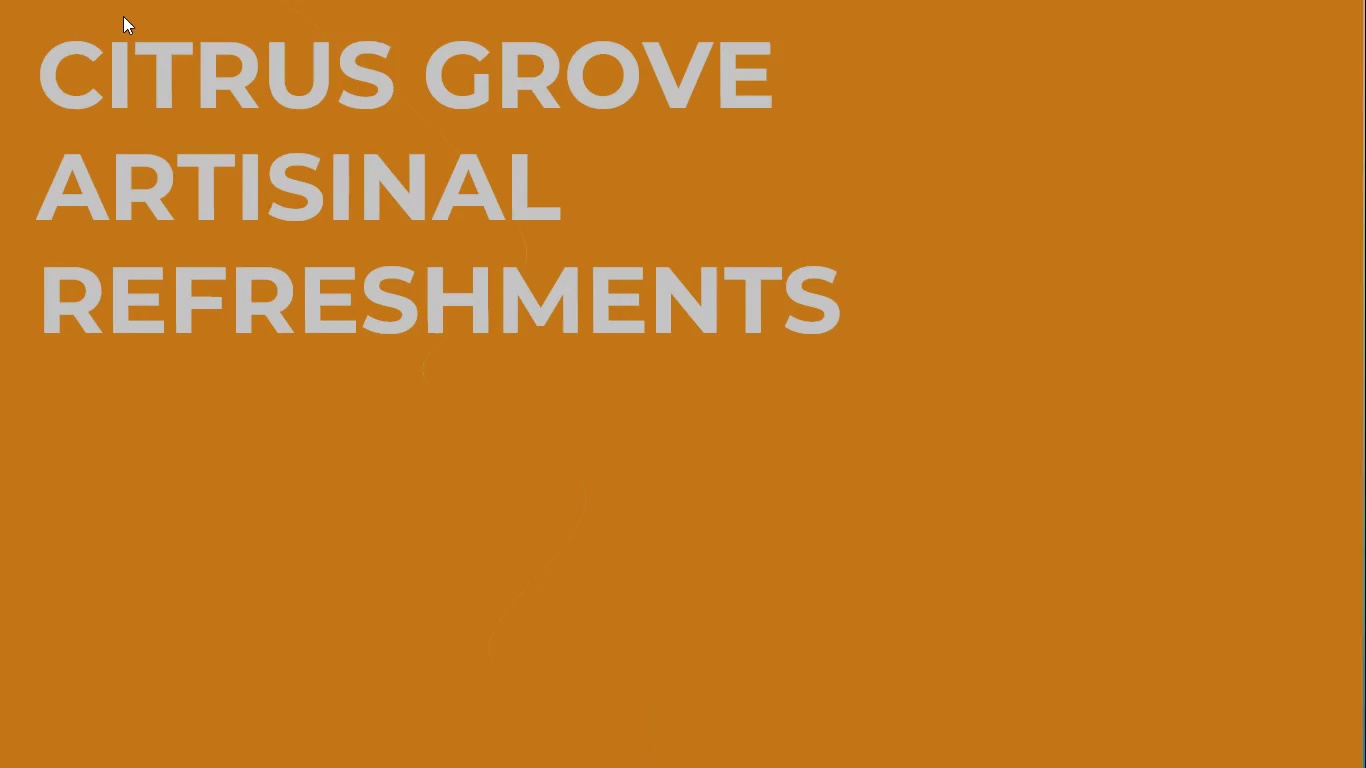 
key(Space)
 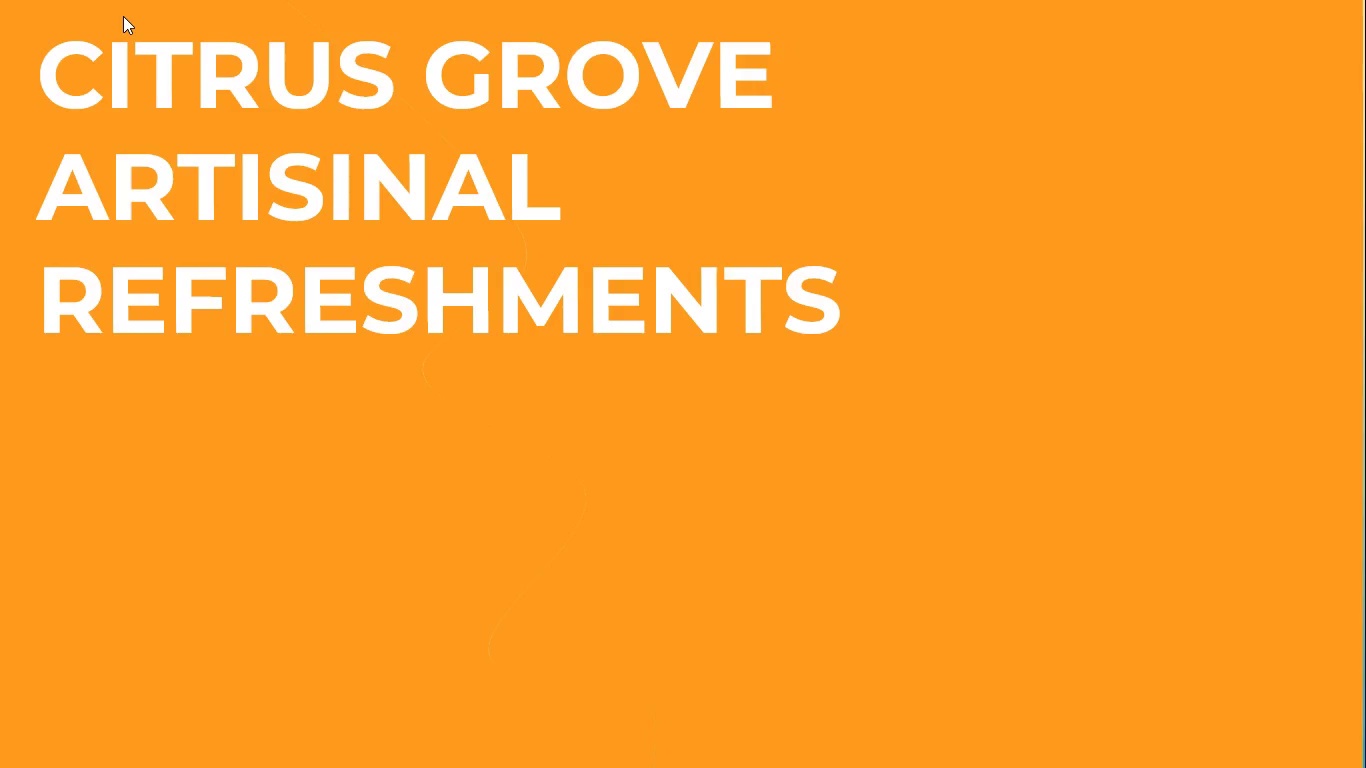 
key(Space)
 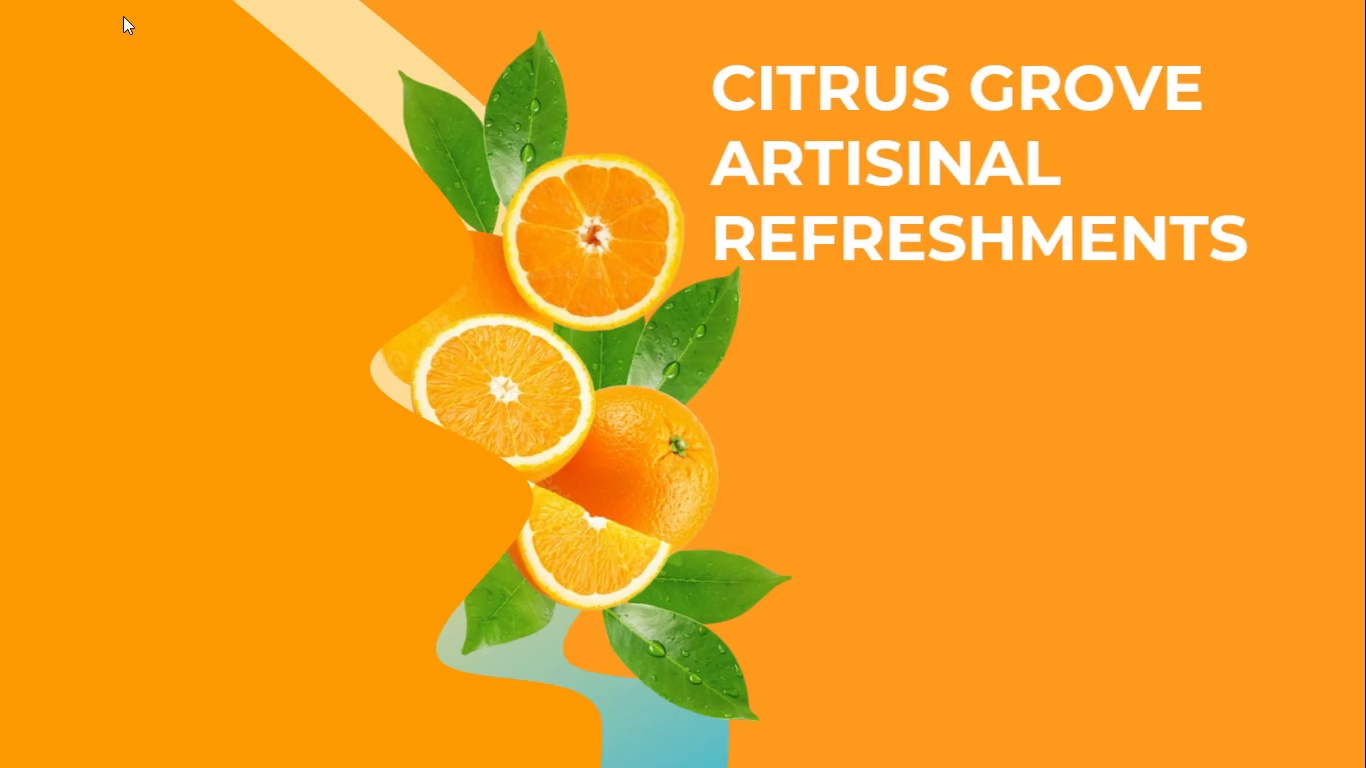 
key(Space)
 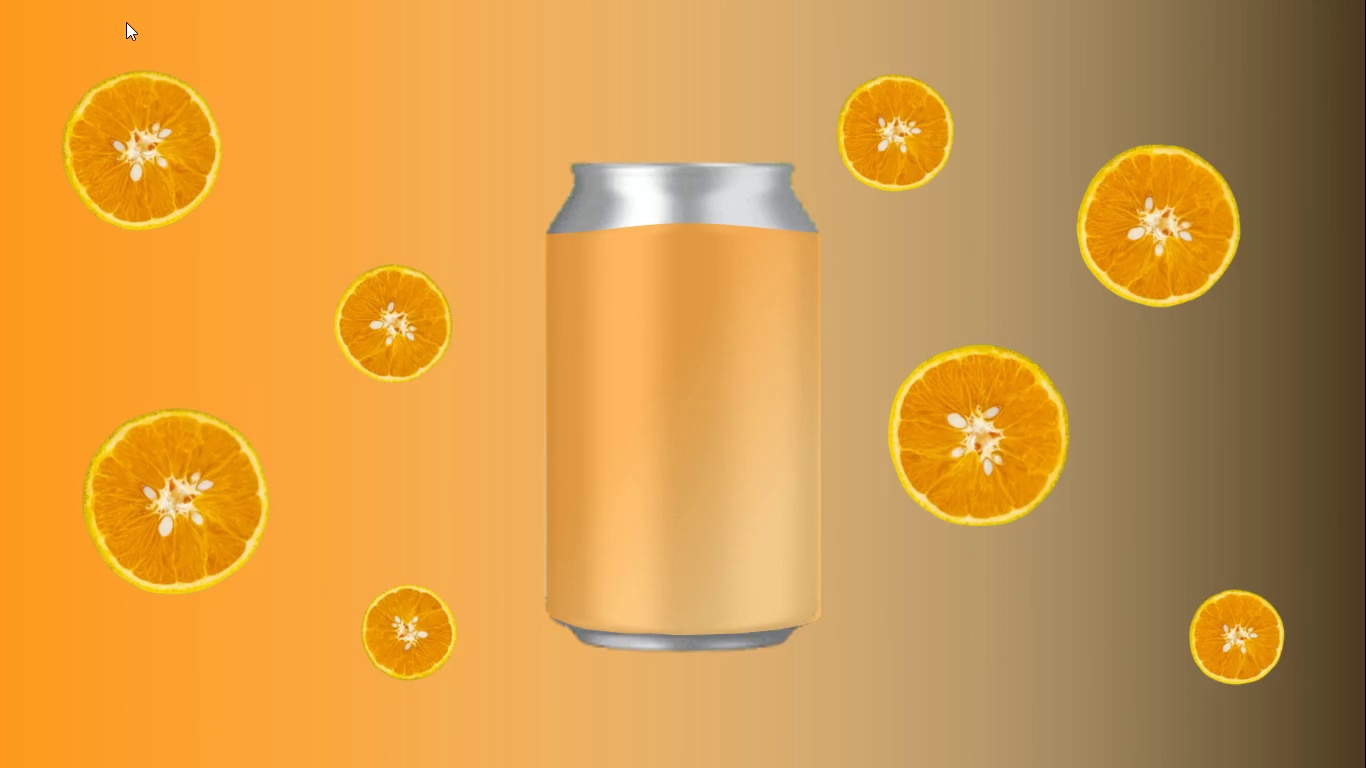 
key(Escape)
 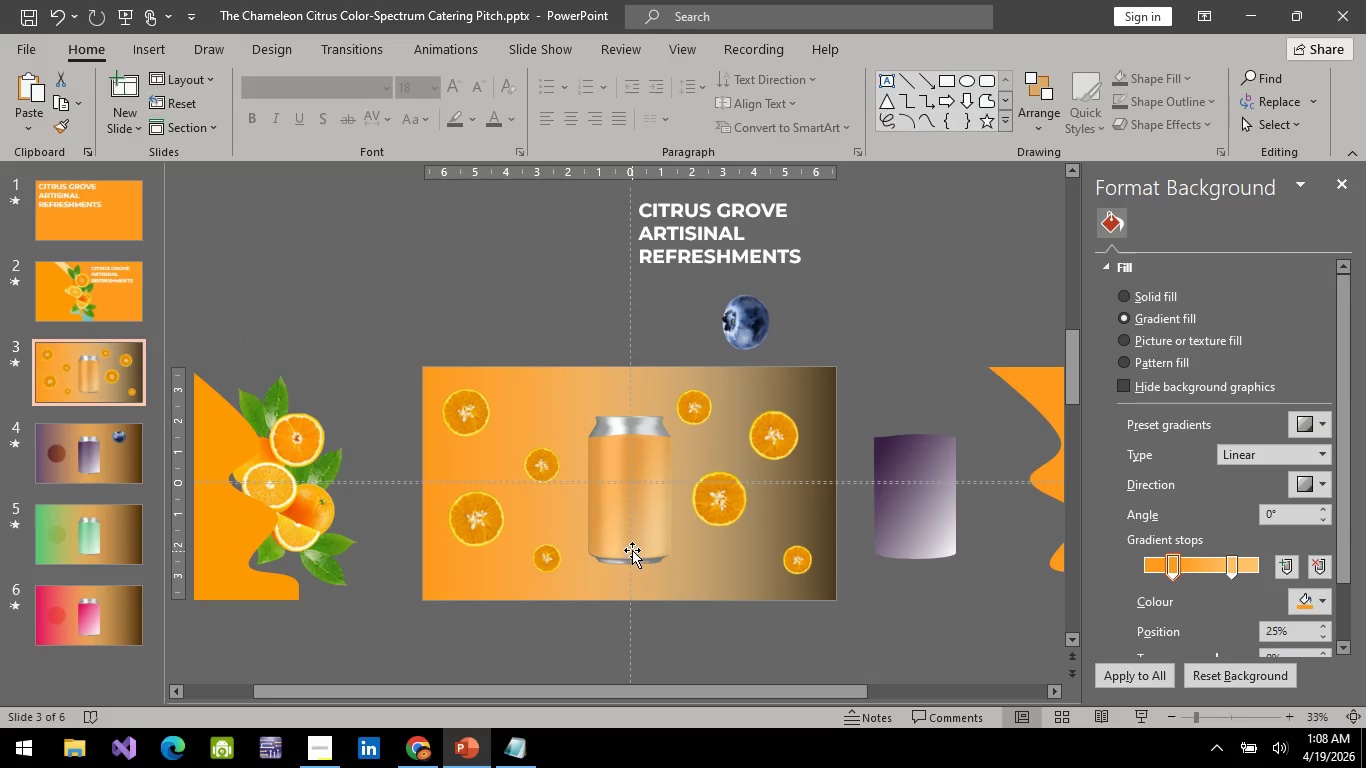 
left_click([621, 487])
 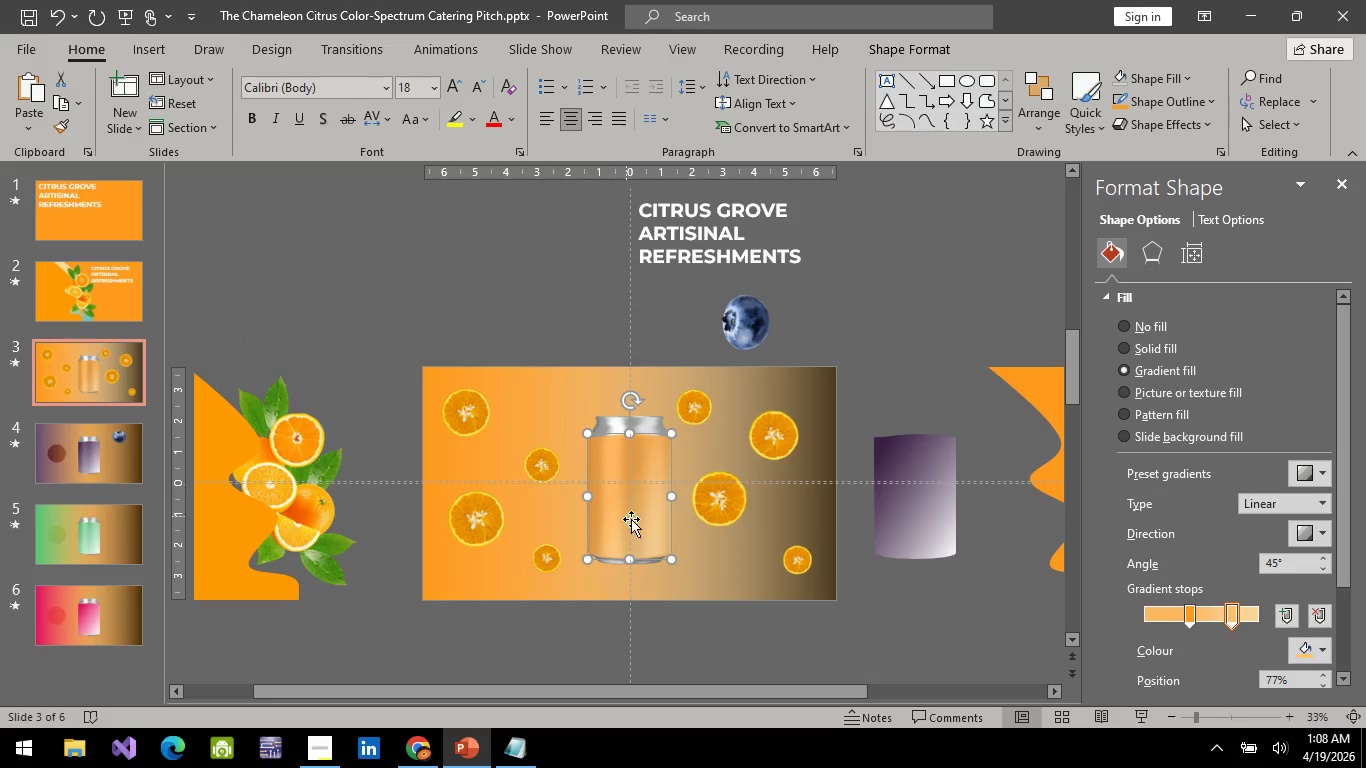 
hold_key(key=ControlLeft, duration=0.72)
scroll: coordinate [630, 489], scroll_direction: up, amount: 2.0
 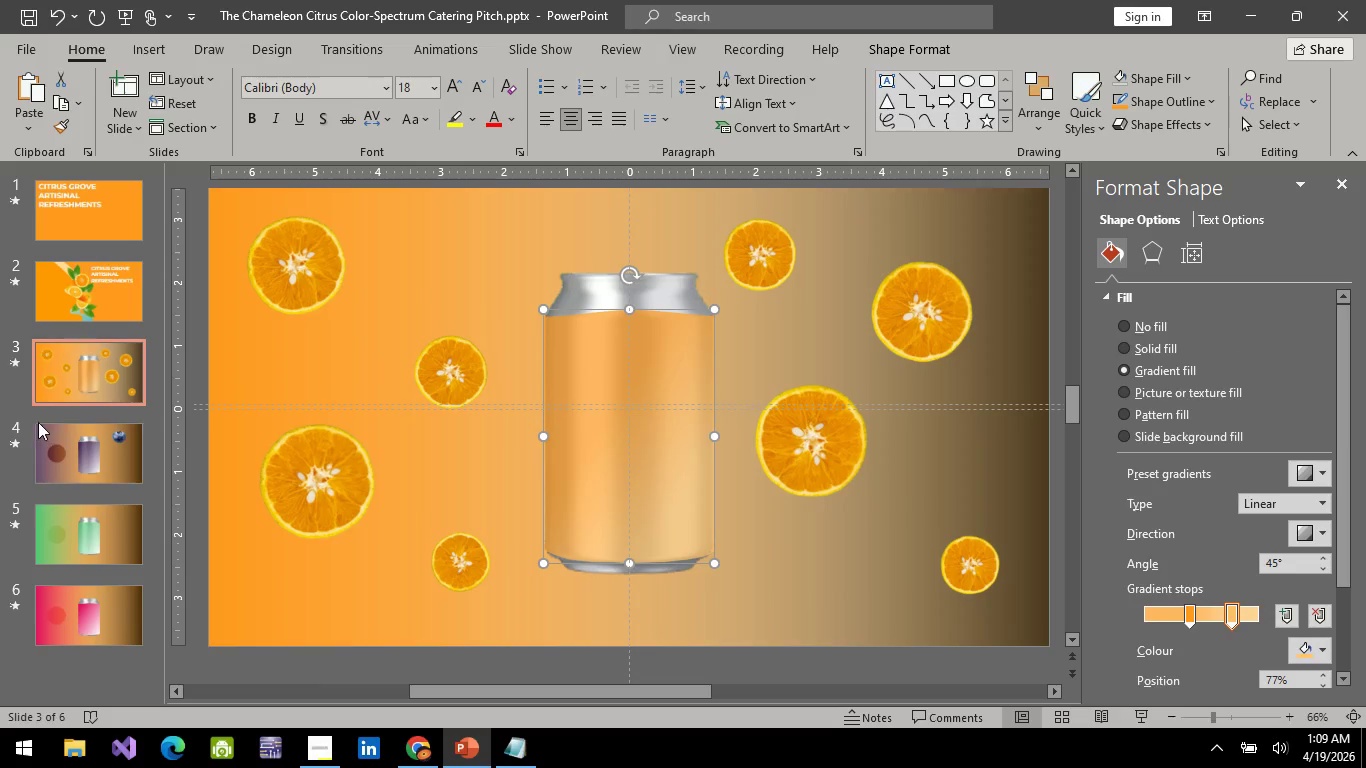 
left_click([101, 464])
 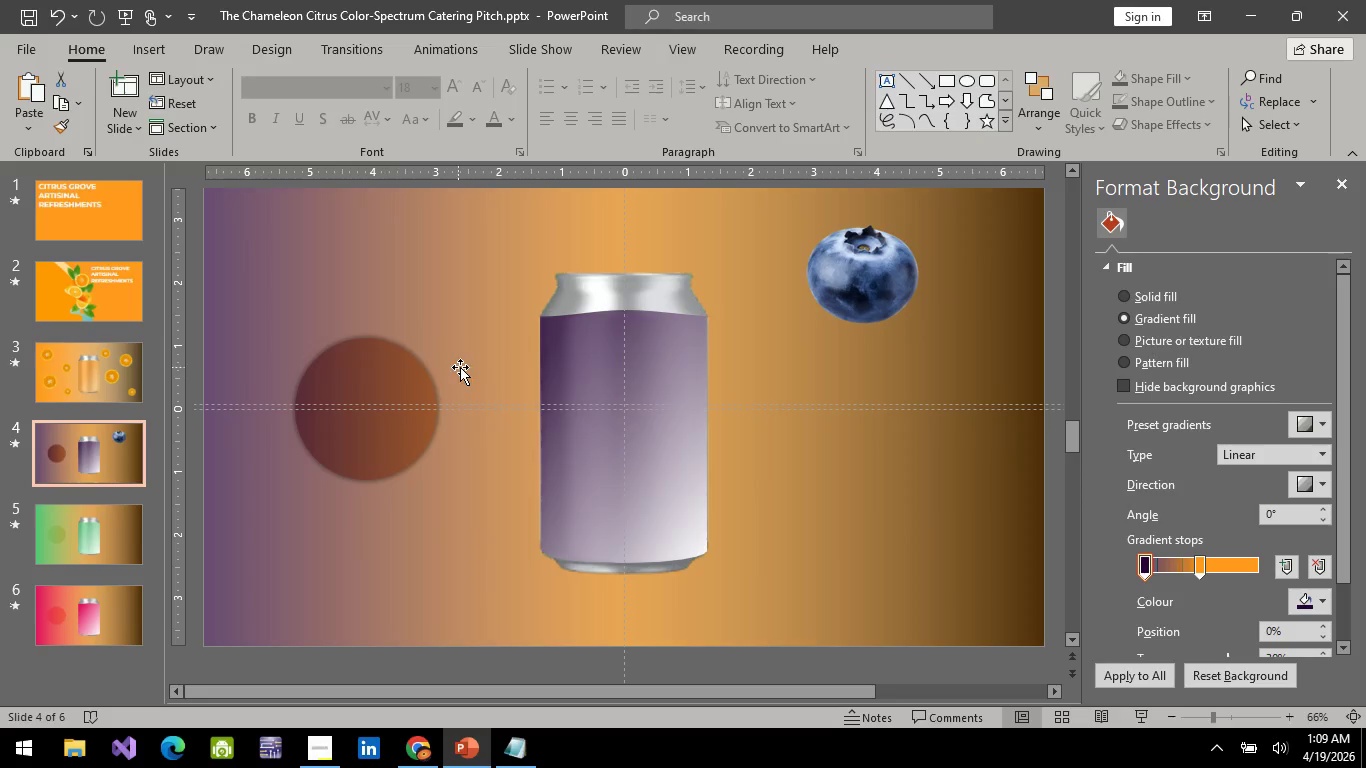 
left_click([378, 398])
 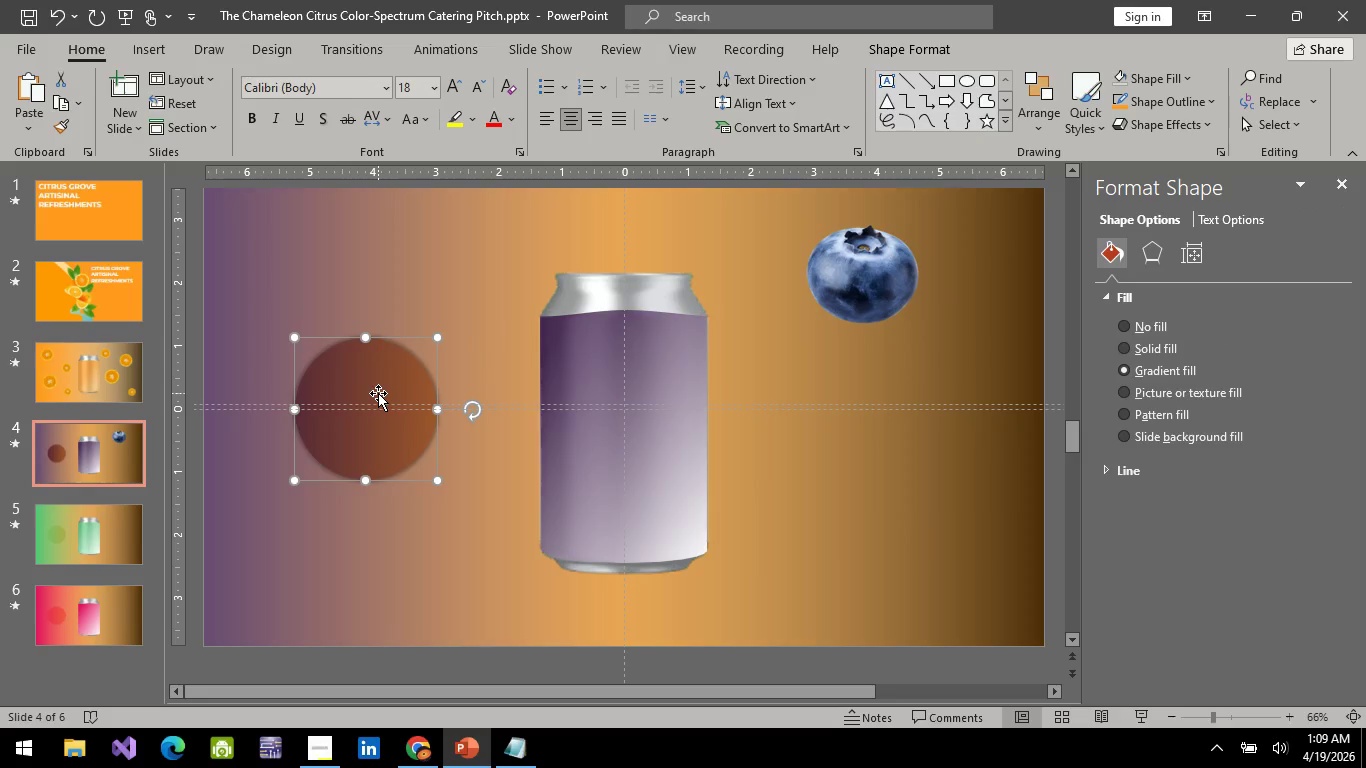 
wait(8.62)
 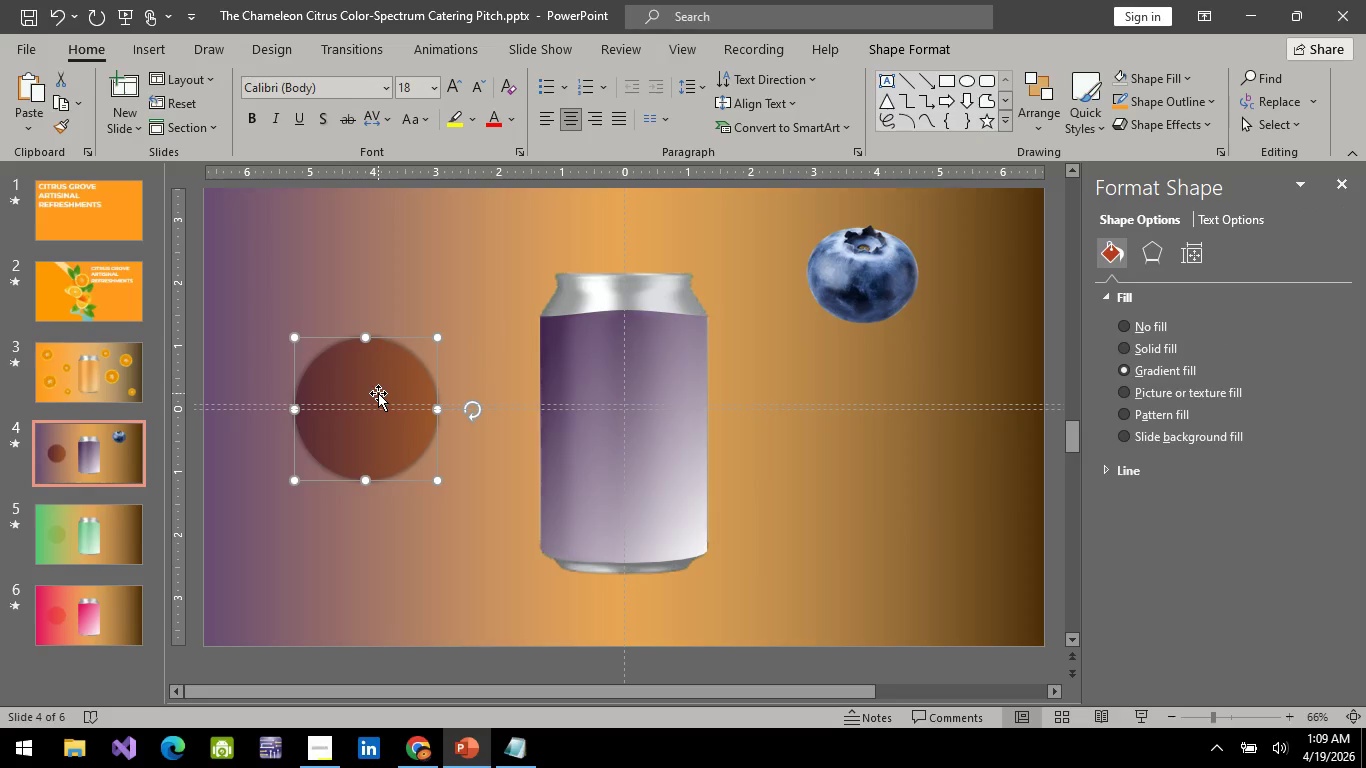 
left_click([436, 743])
 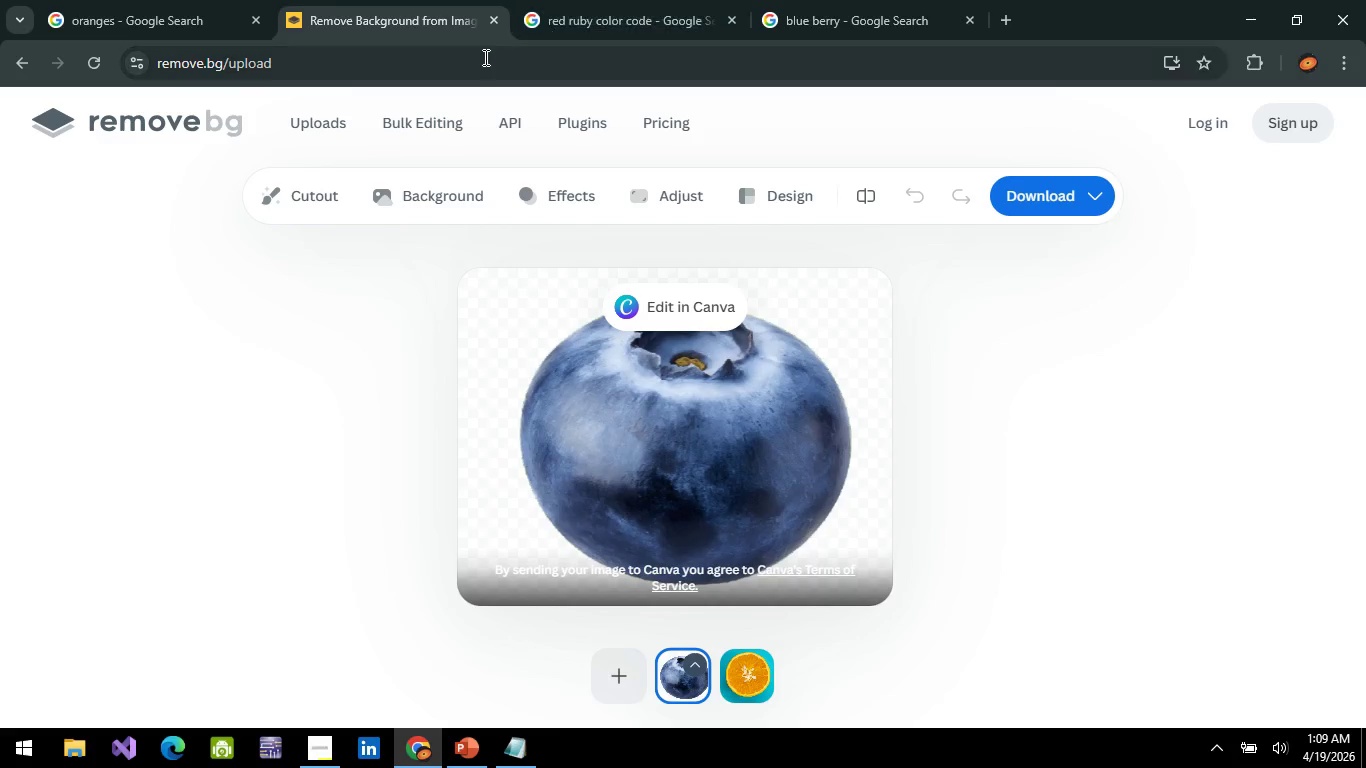 
left_click([180, 20])
 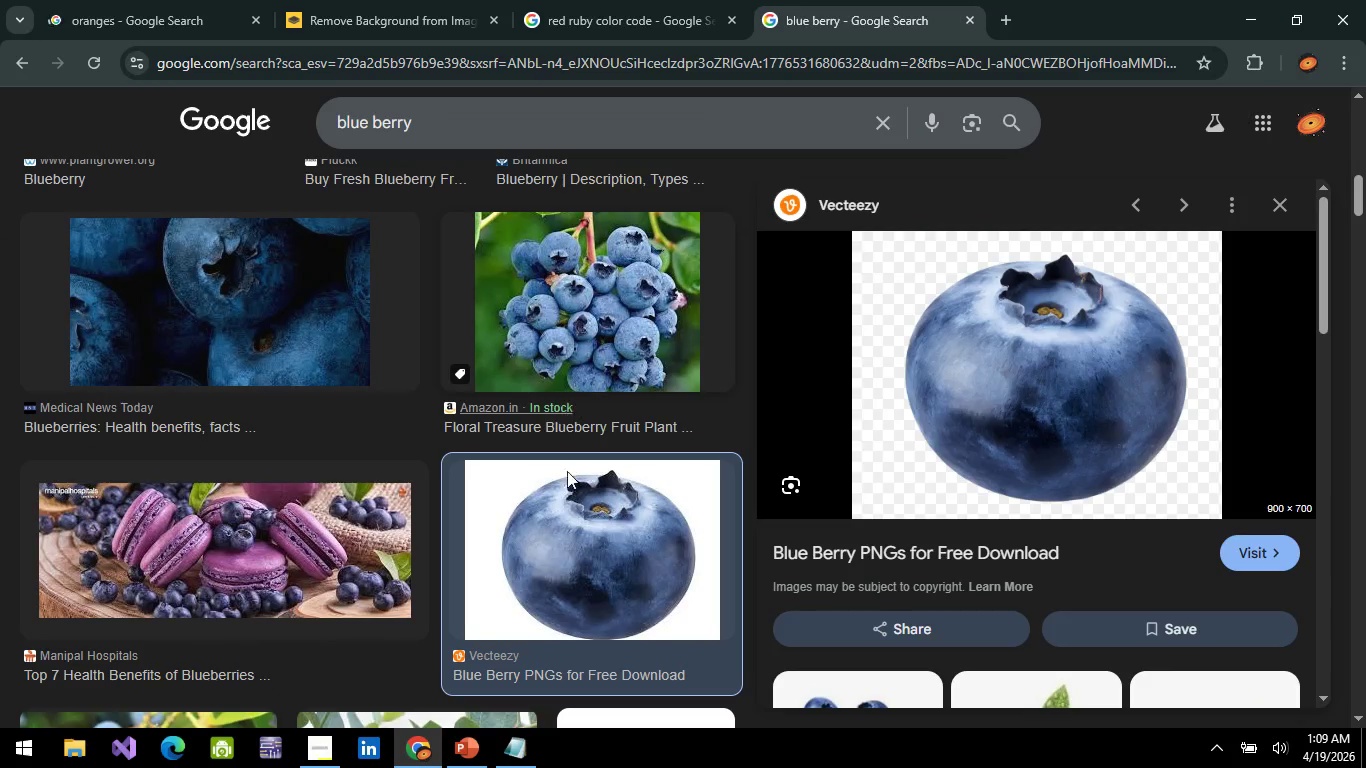 
right_click([1009, 403])
 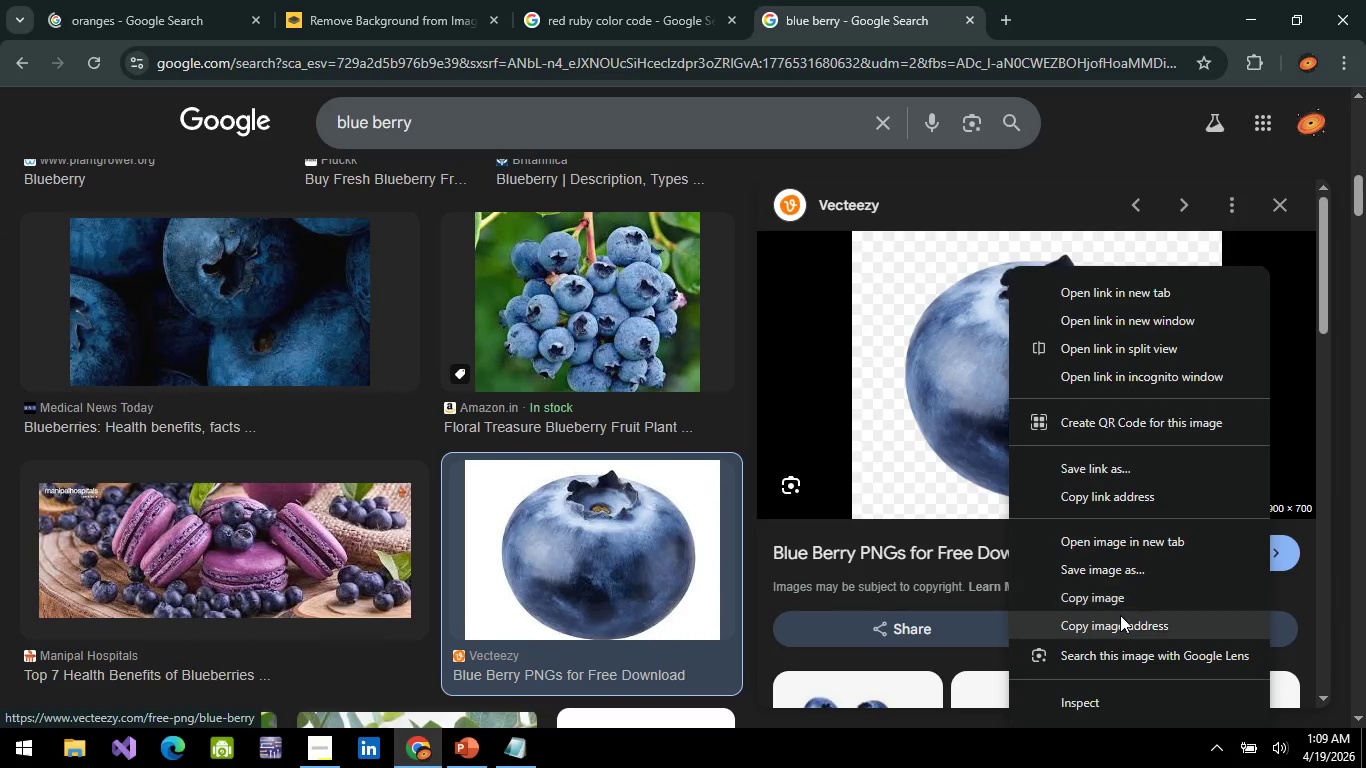 
left_click([1120, 616])
 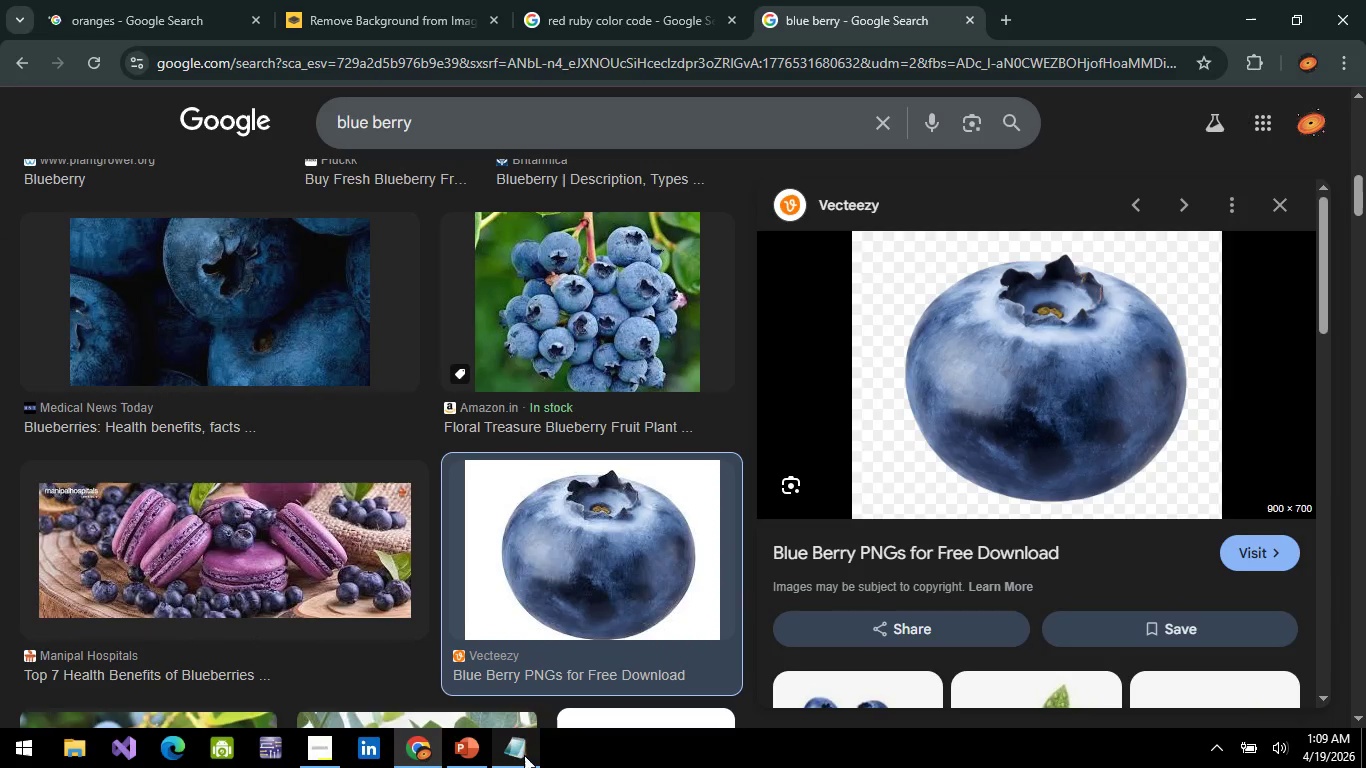 
left_click([527, 750])
 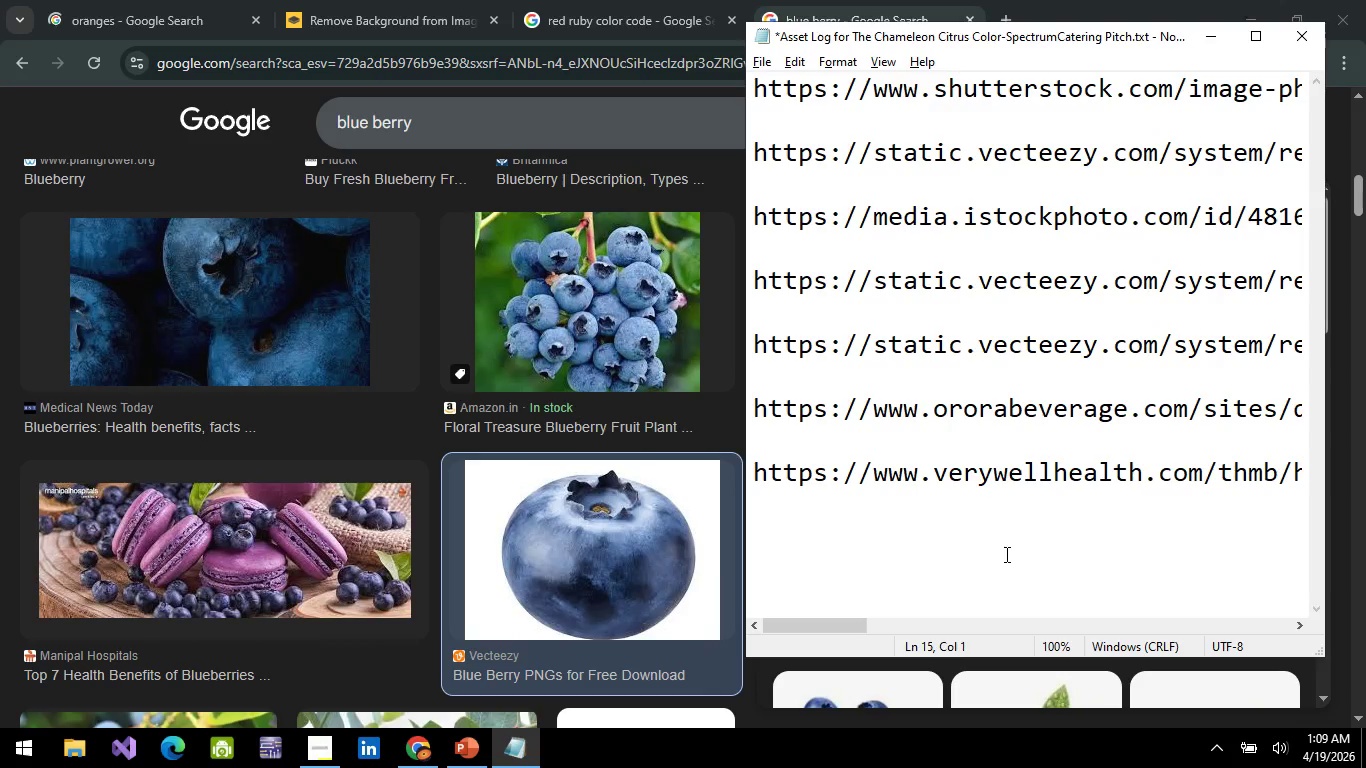 
key(Control+V)
 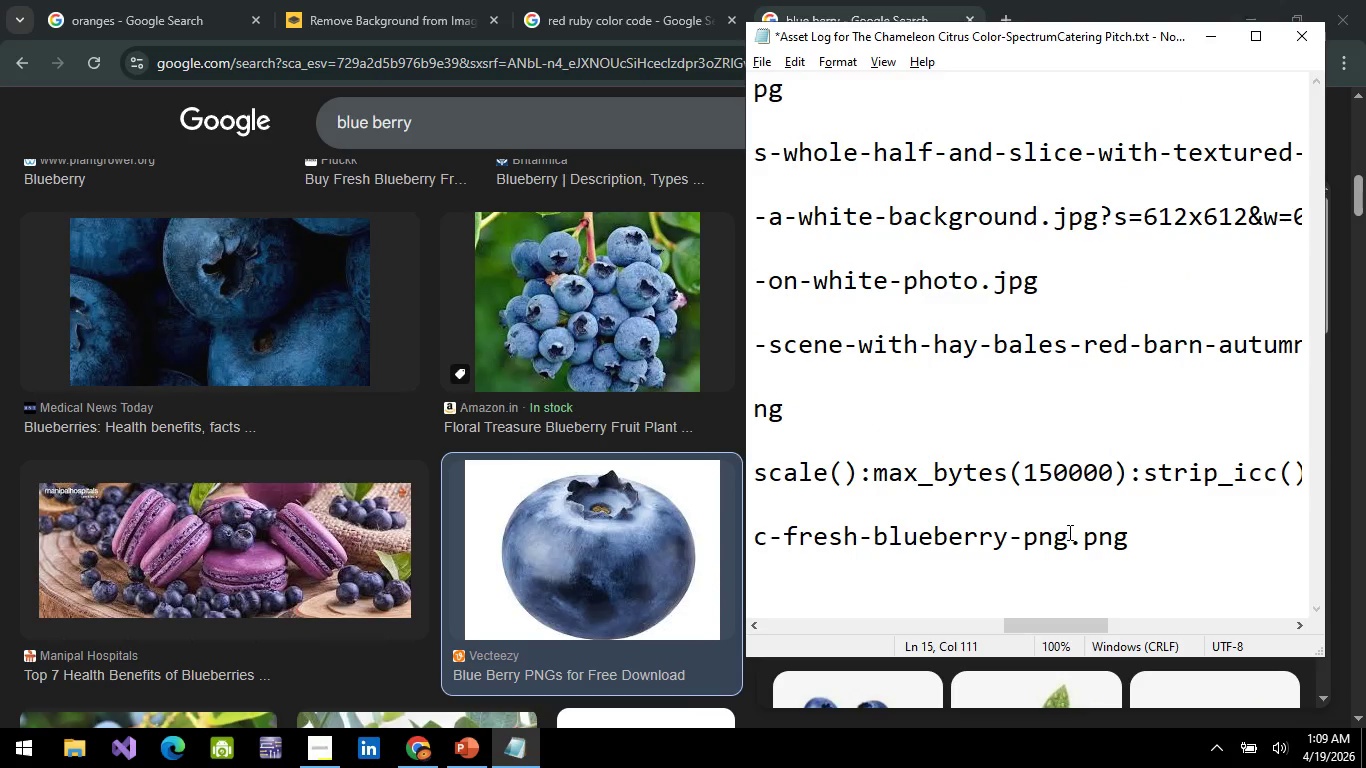 
key(Shift+Enter)
 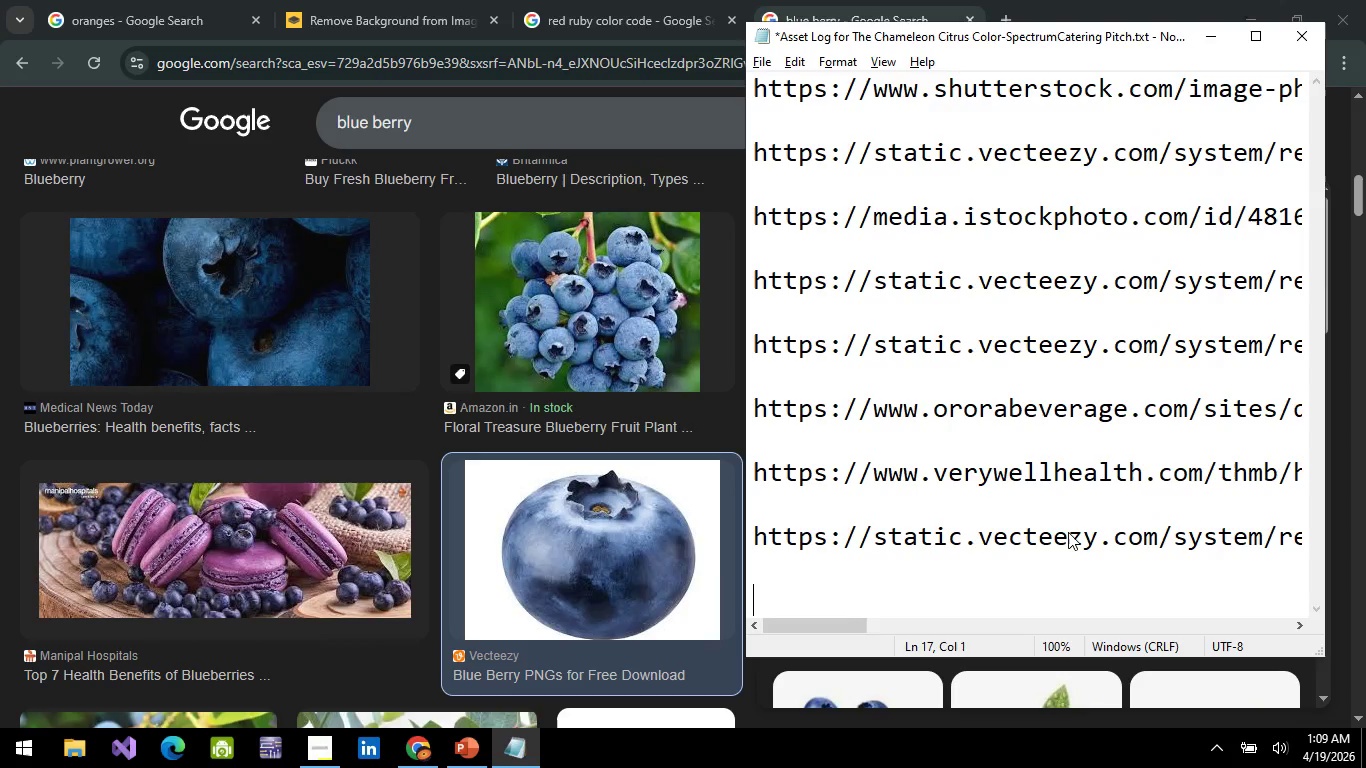 
key(Shift+Enter)
 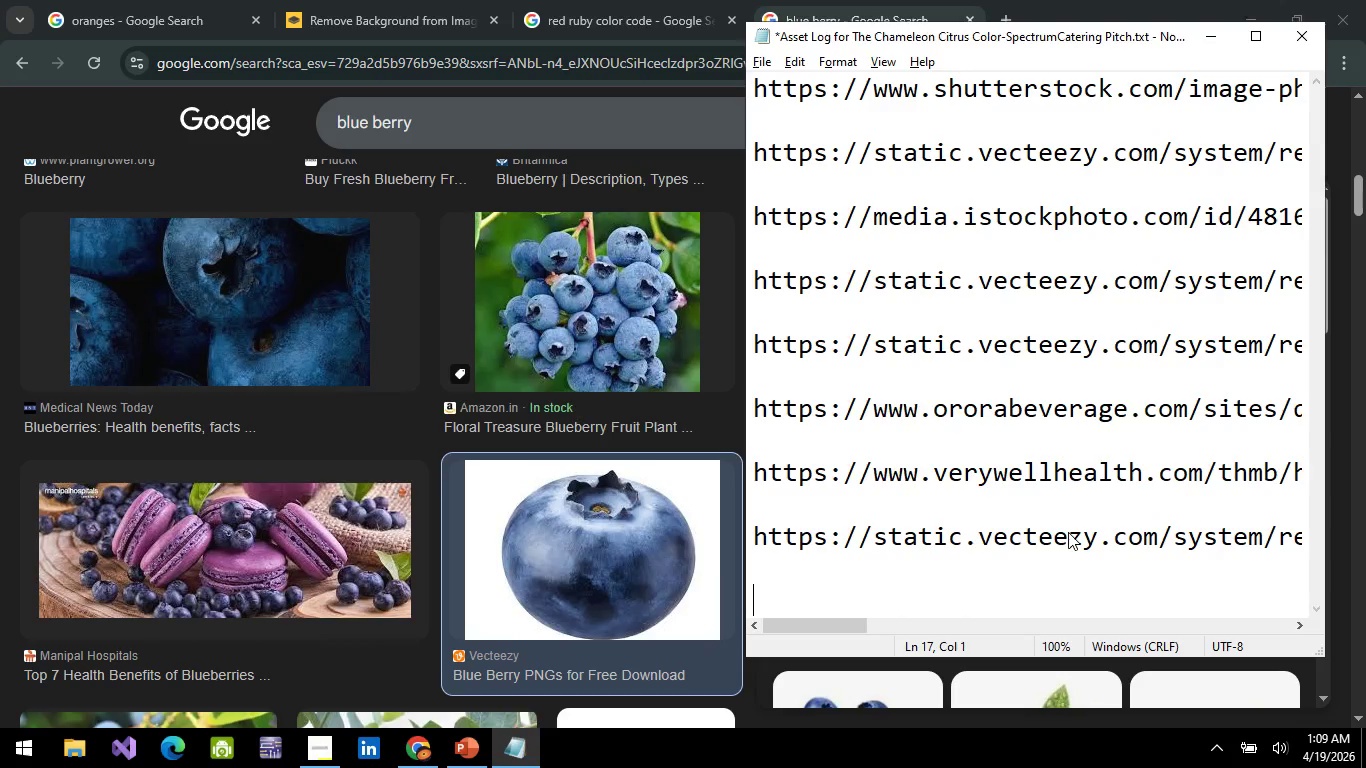 
key(Alt+AltLeft)
 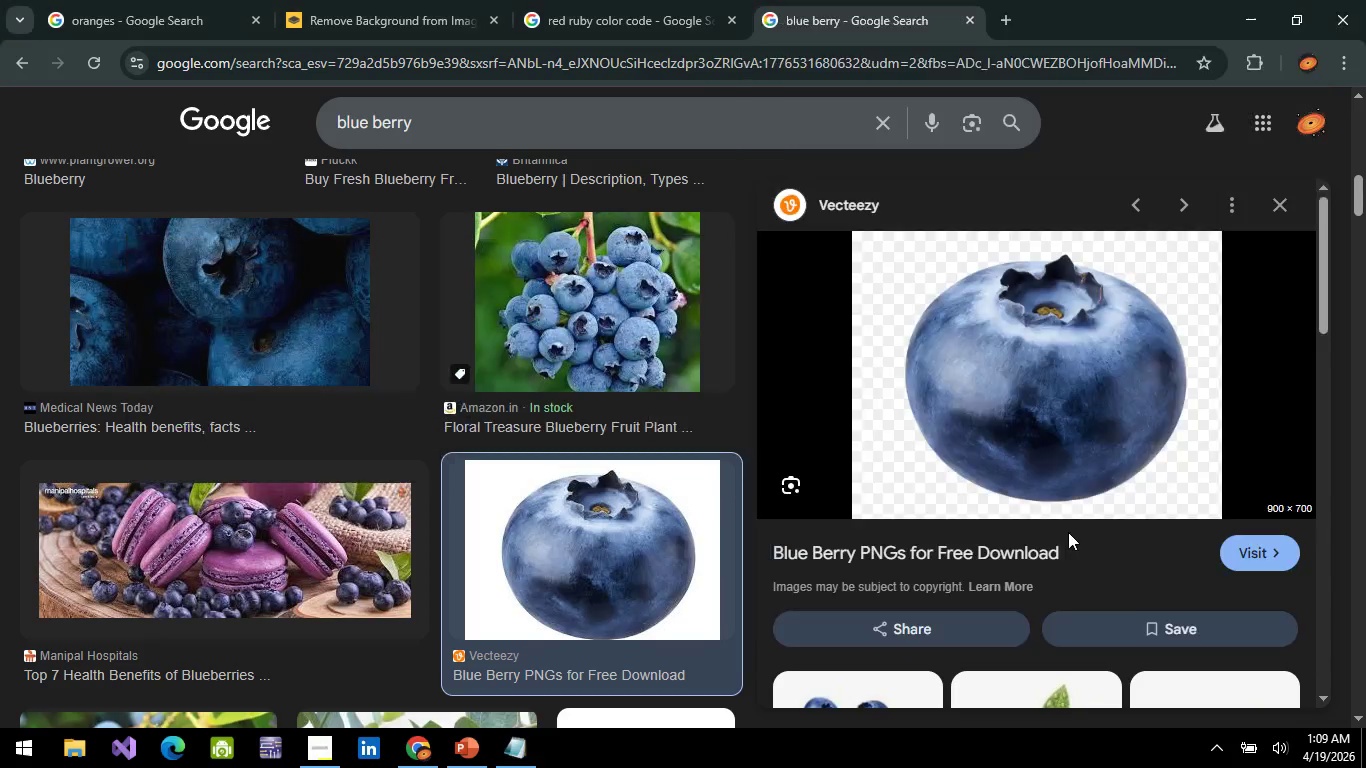 
key(Alt+Tab)
 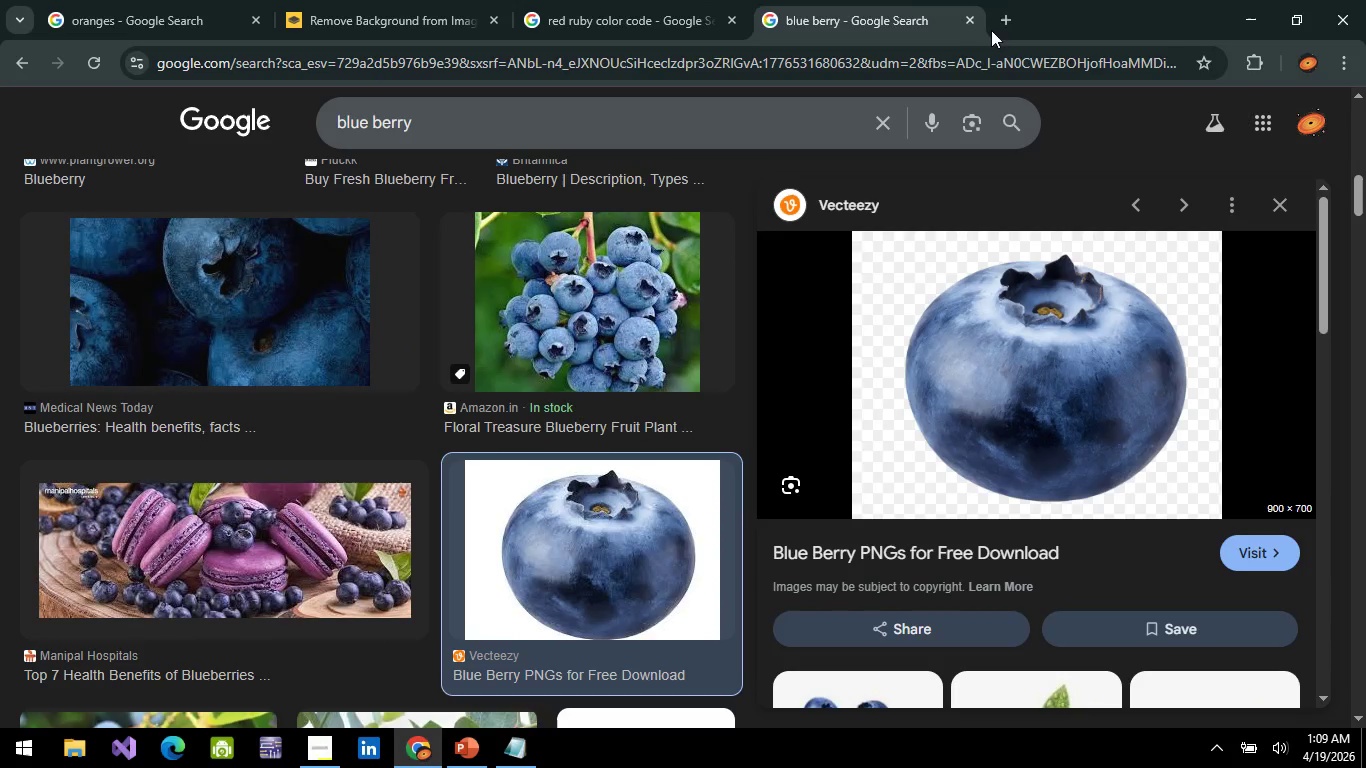 
left_click([1007, 27])
 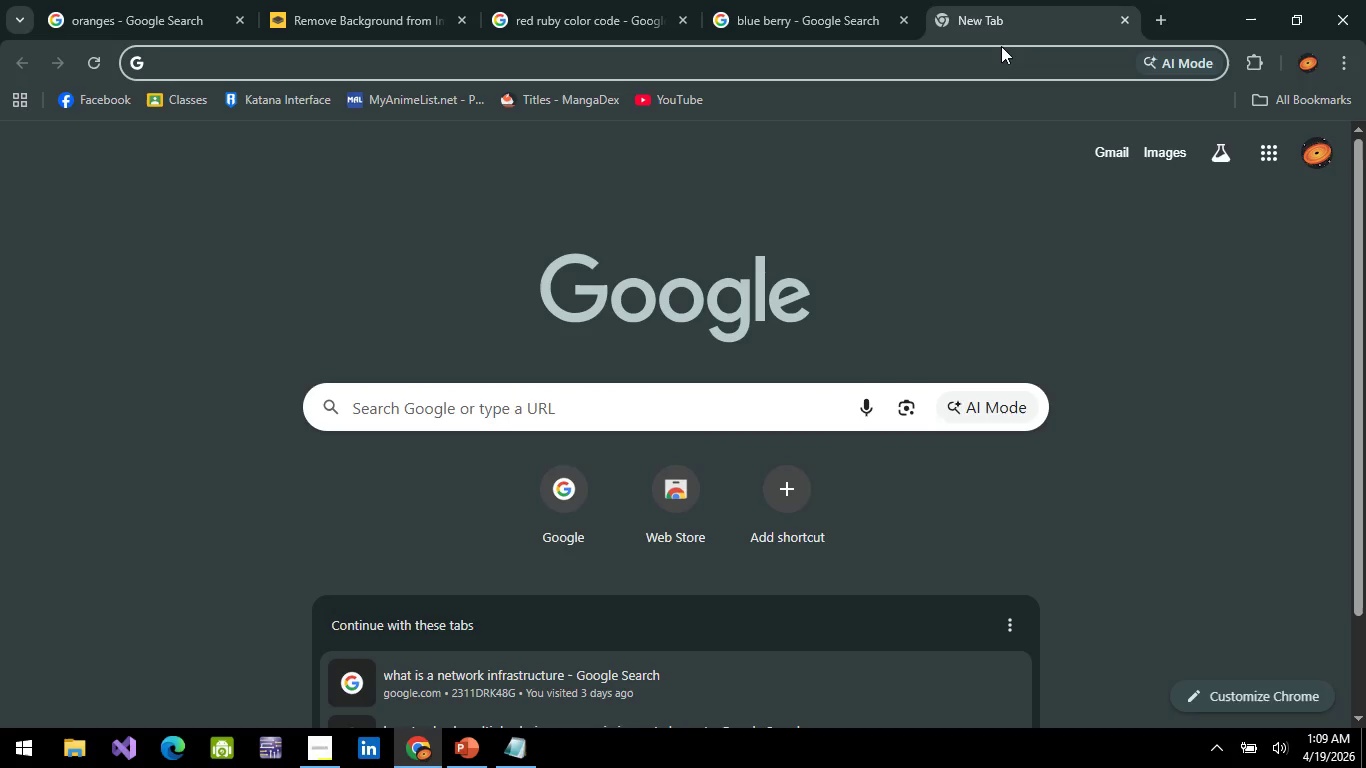 
type(wa)
key(Backspace)
key(Backspace)
key(Backspace)
type(conc)
key(Backspace)
type(densed water)
 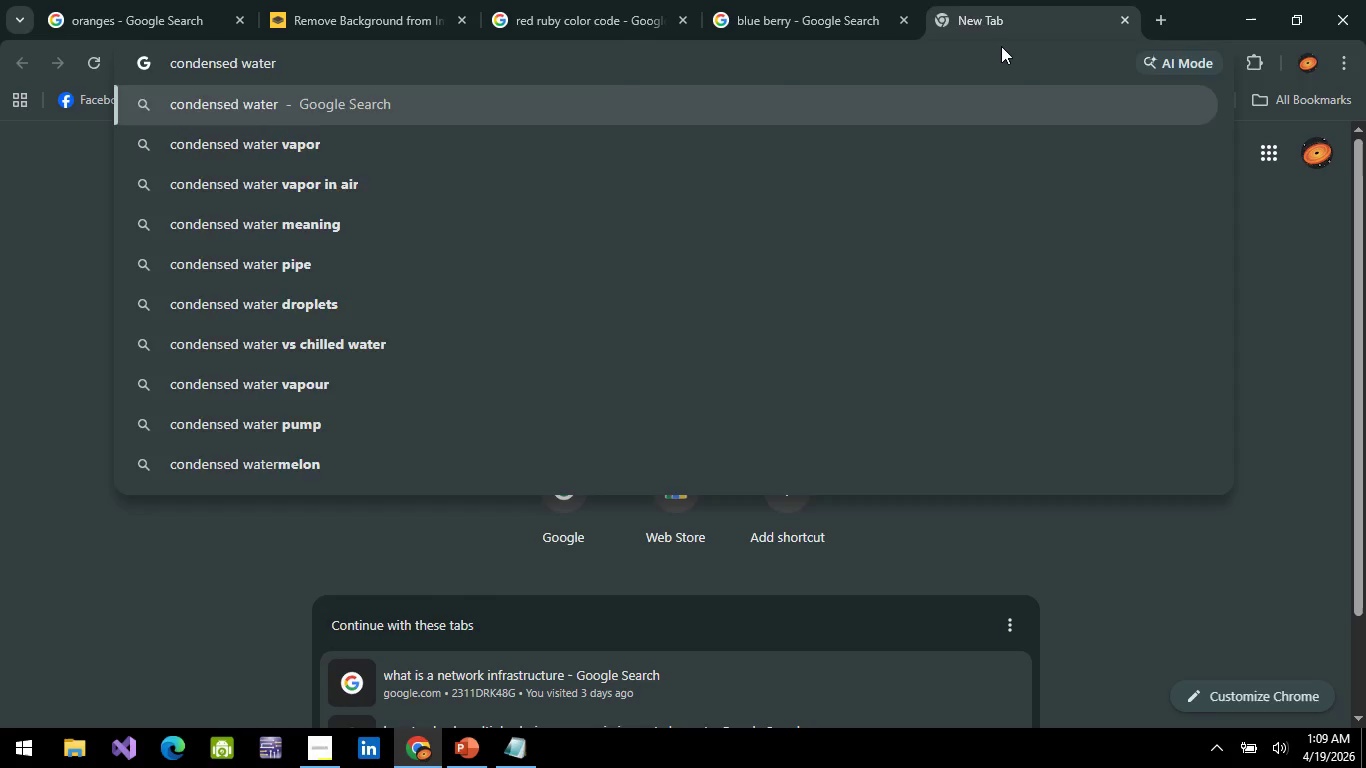 
key(Enter)
 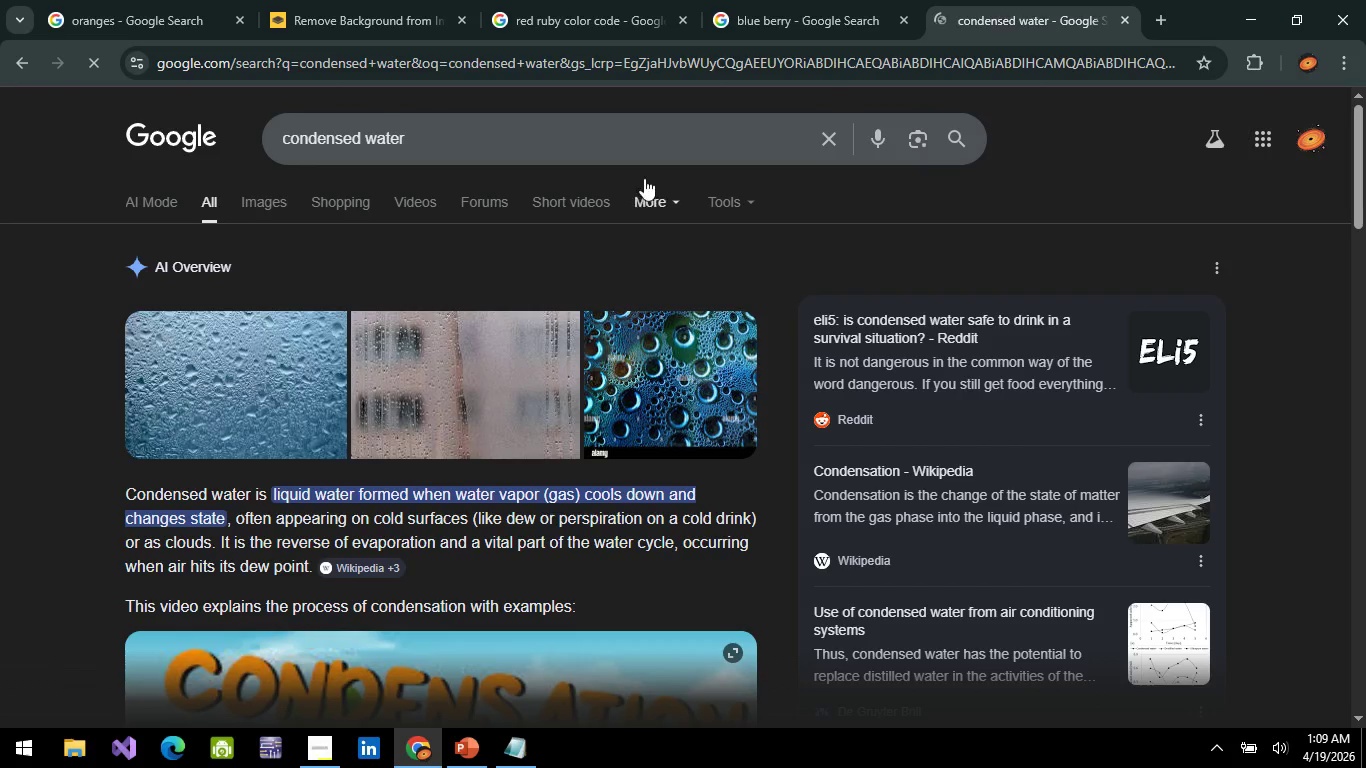 
left_click([266, 204])
 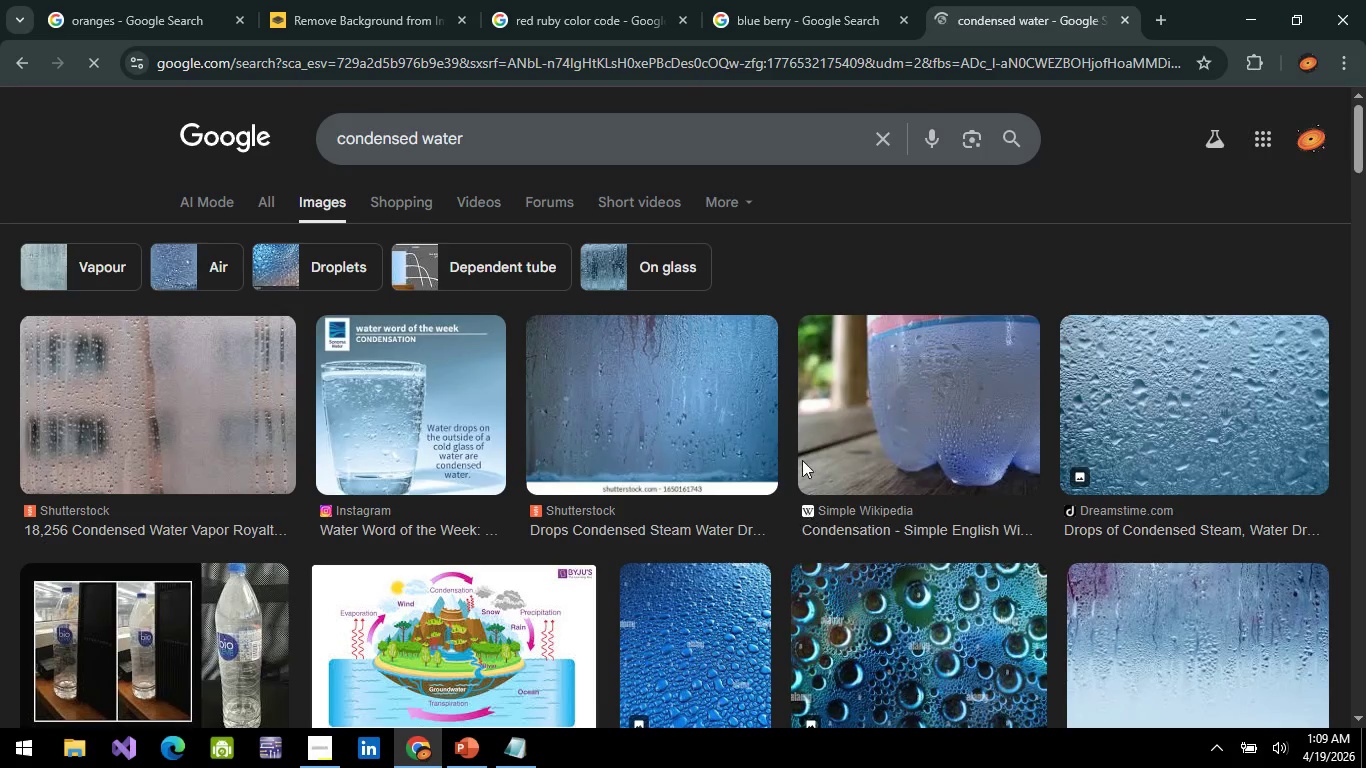 
scroll: coordinate [750, 361], scroll_direction: down, amount: 9.0
 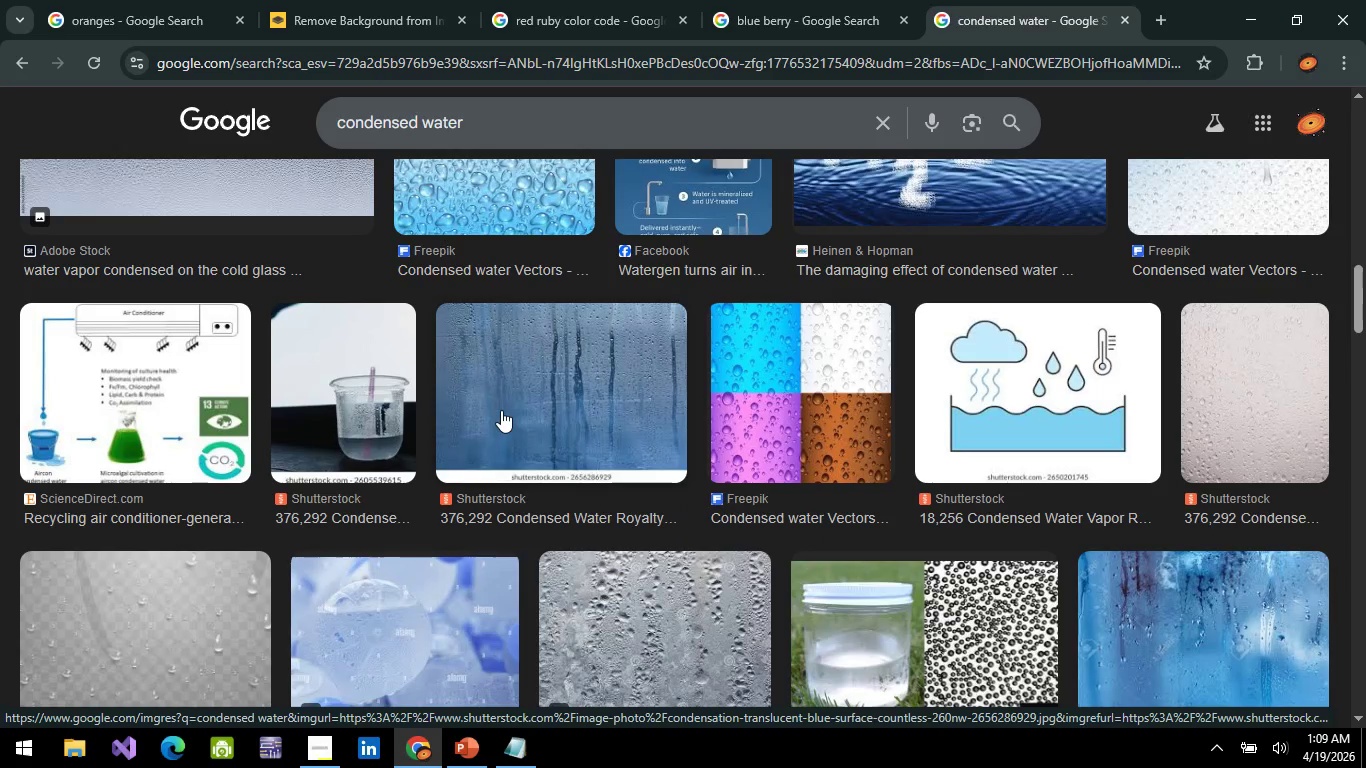 
wait(5.05)
 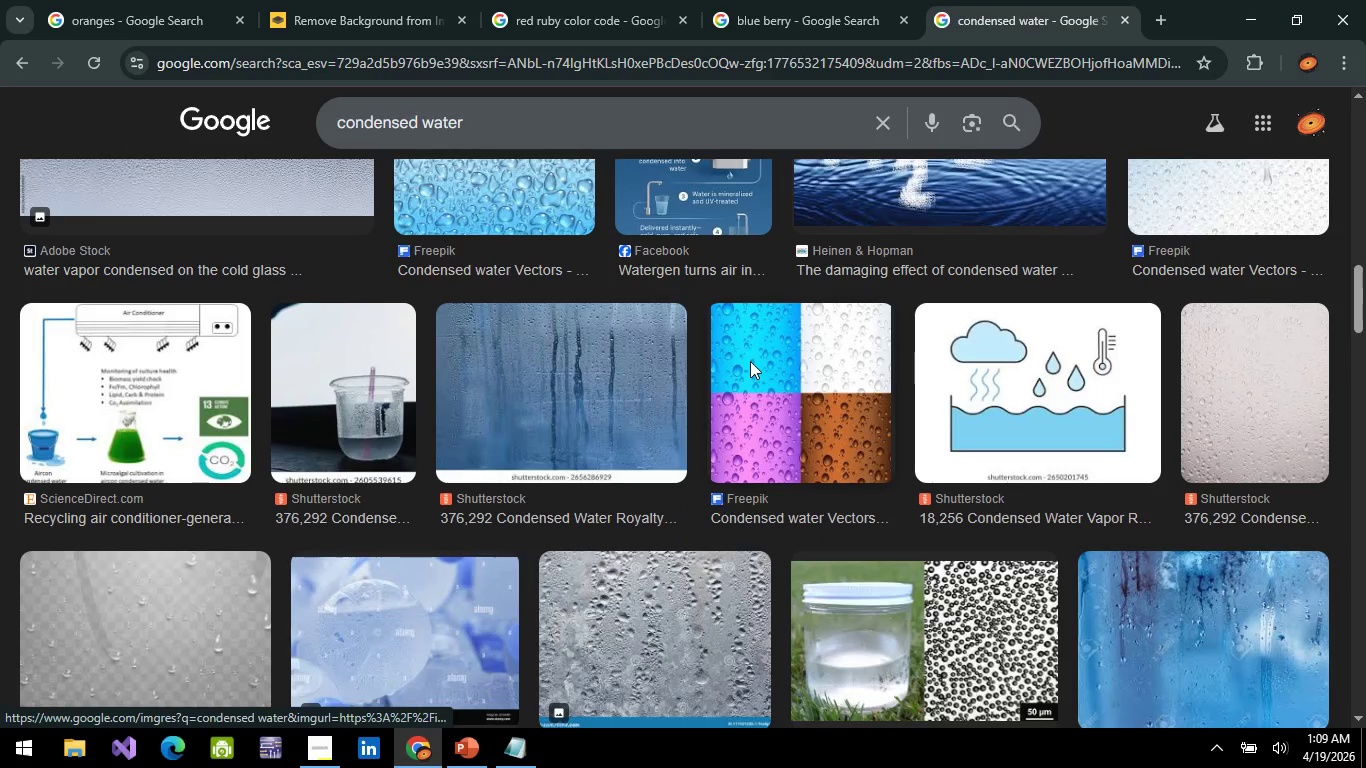 
key(Alt+AltLeft)
 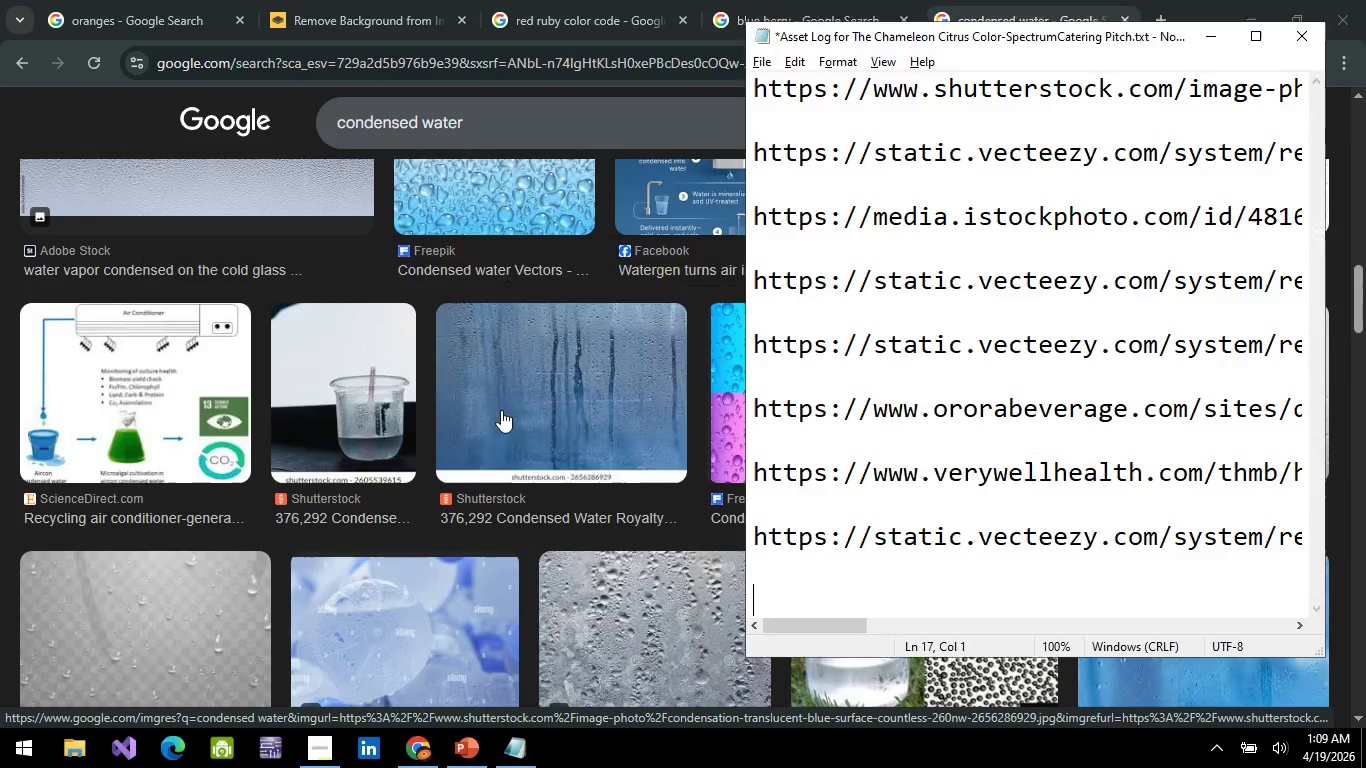 
key(Alt+Tab)
 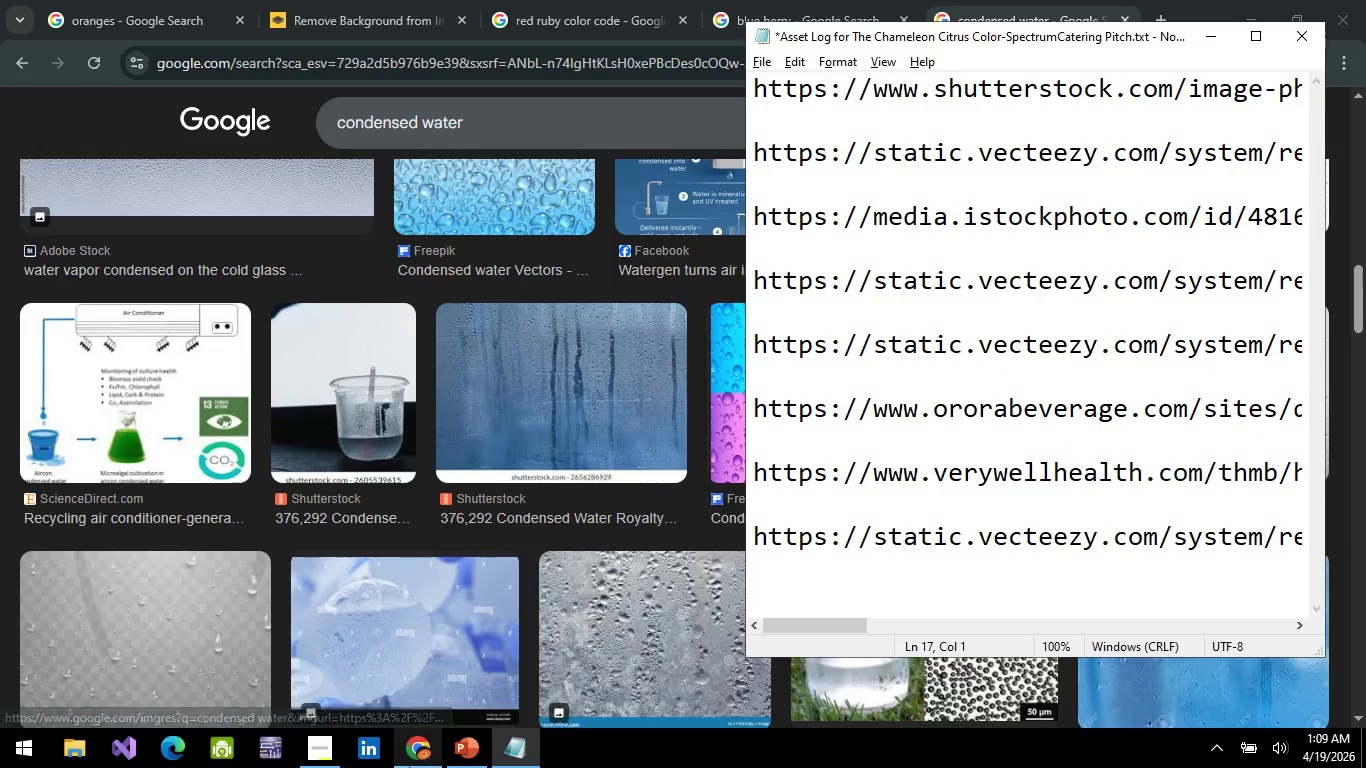 
left_click([408, 748])
 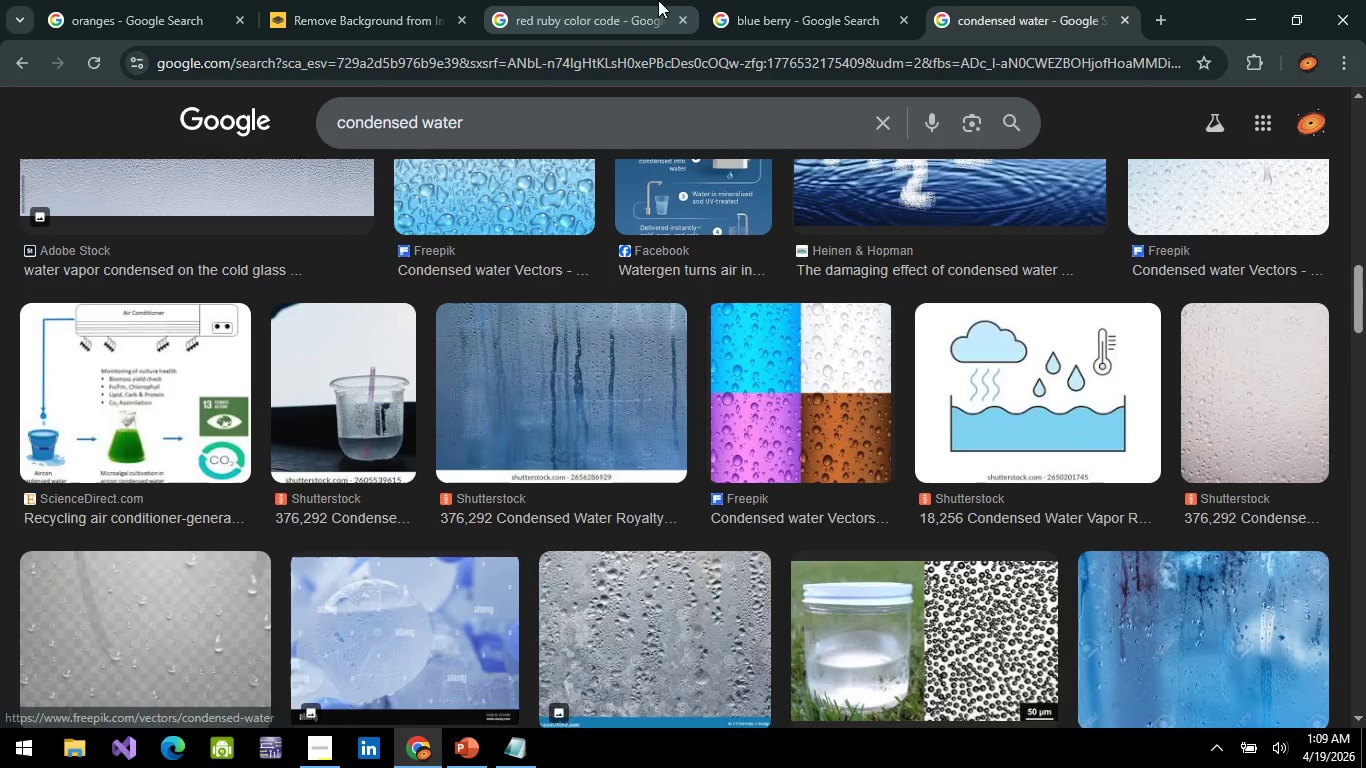 
left_click([587, 0])
 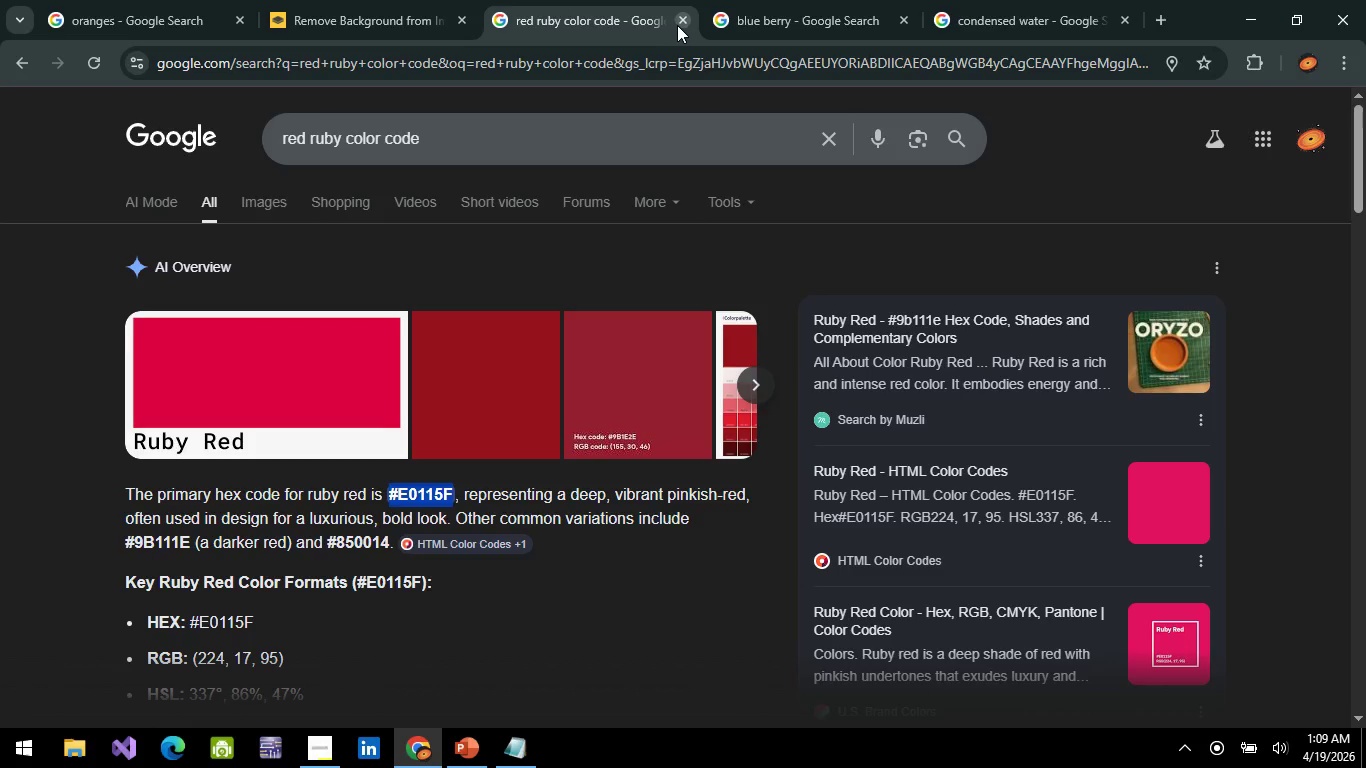 
left_click([680, 23])
 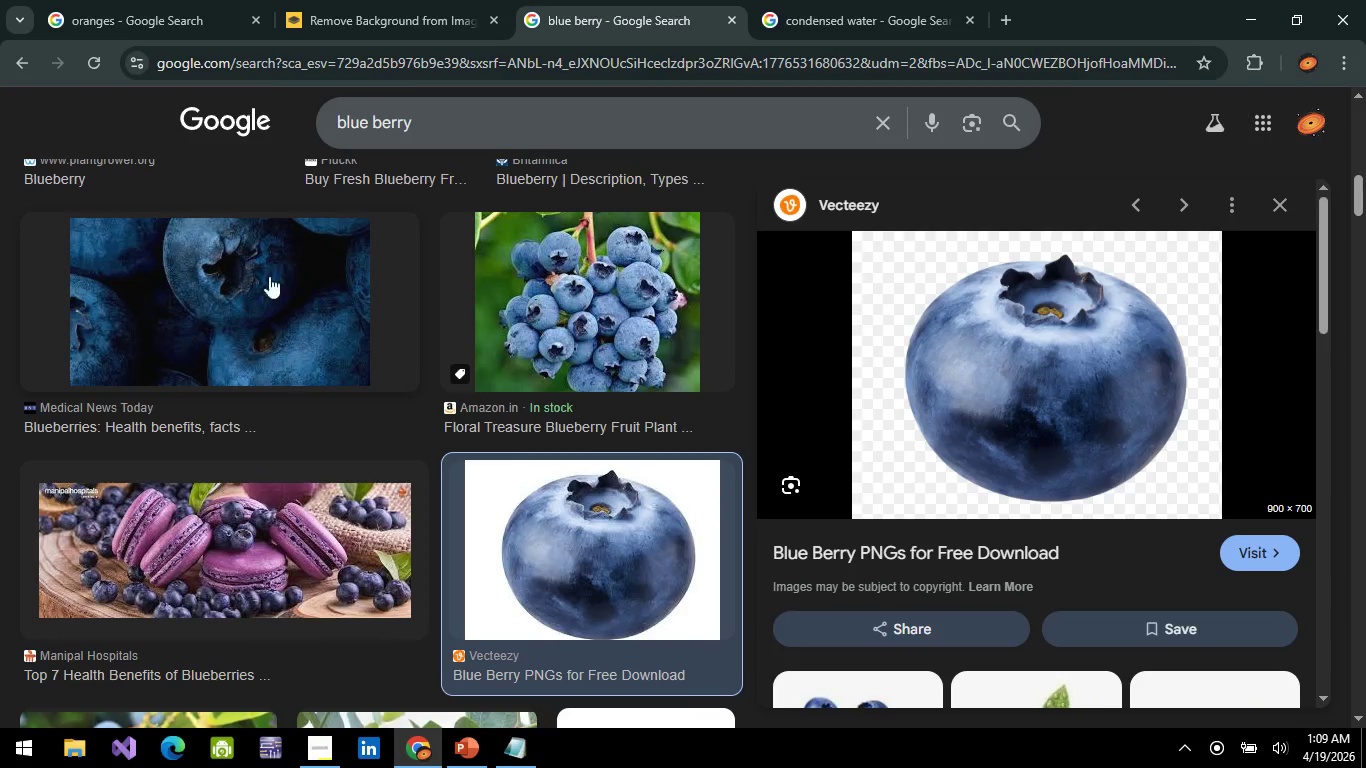 
left_click([381, 15])
 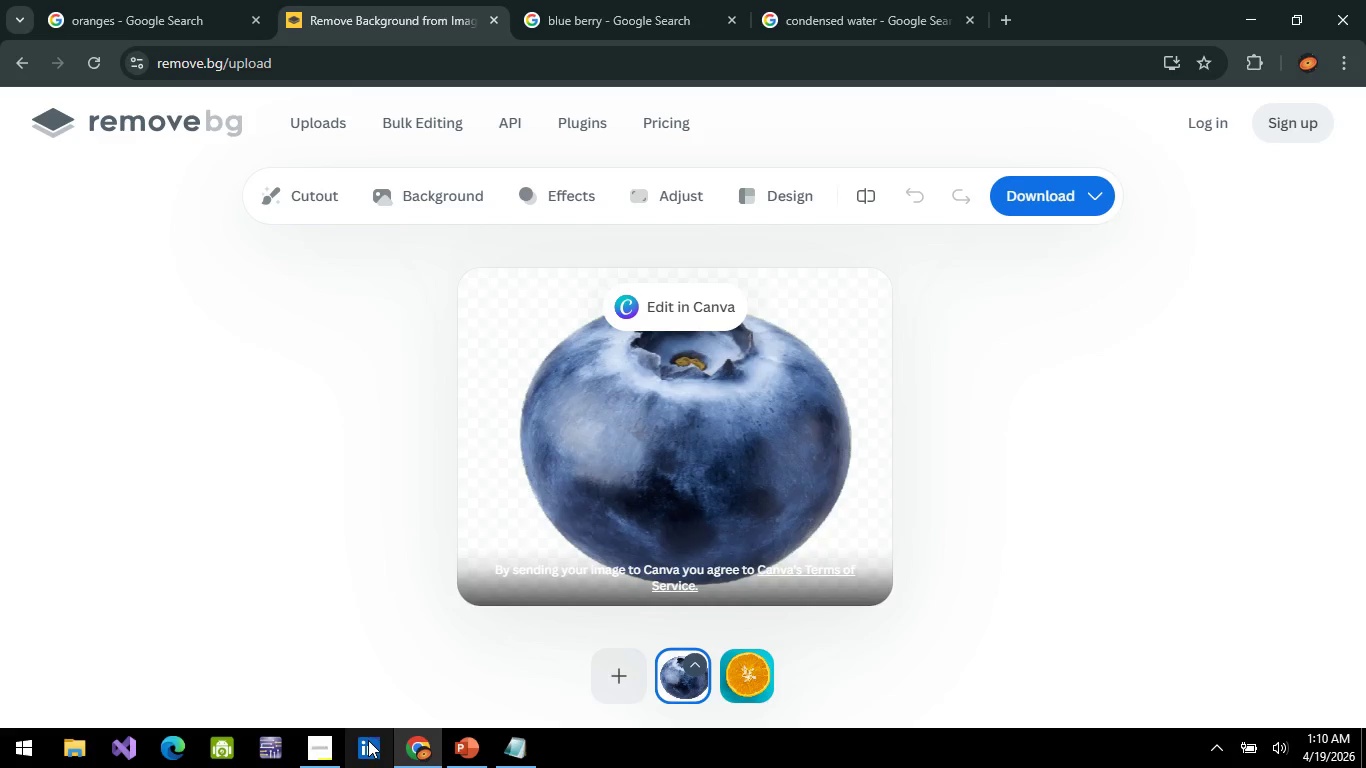 
left_click([321, 750])